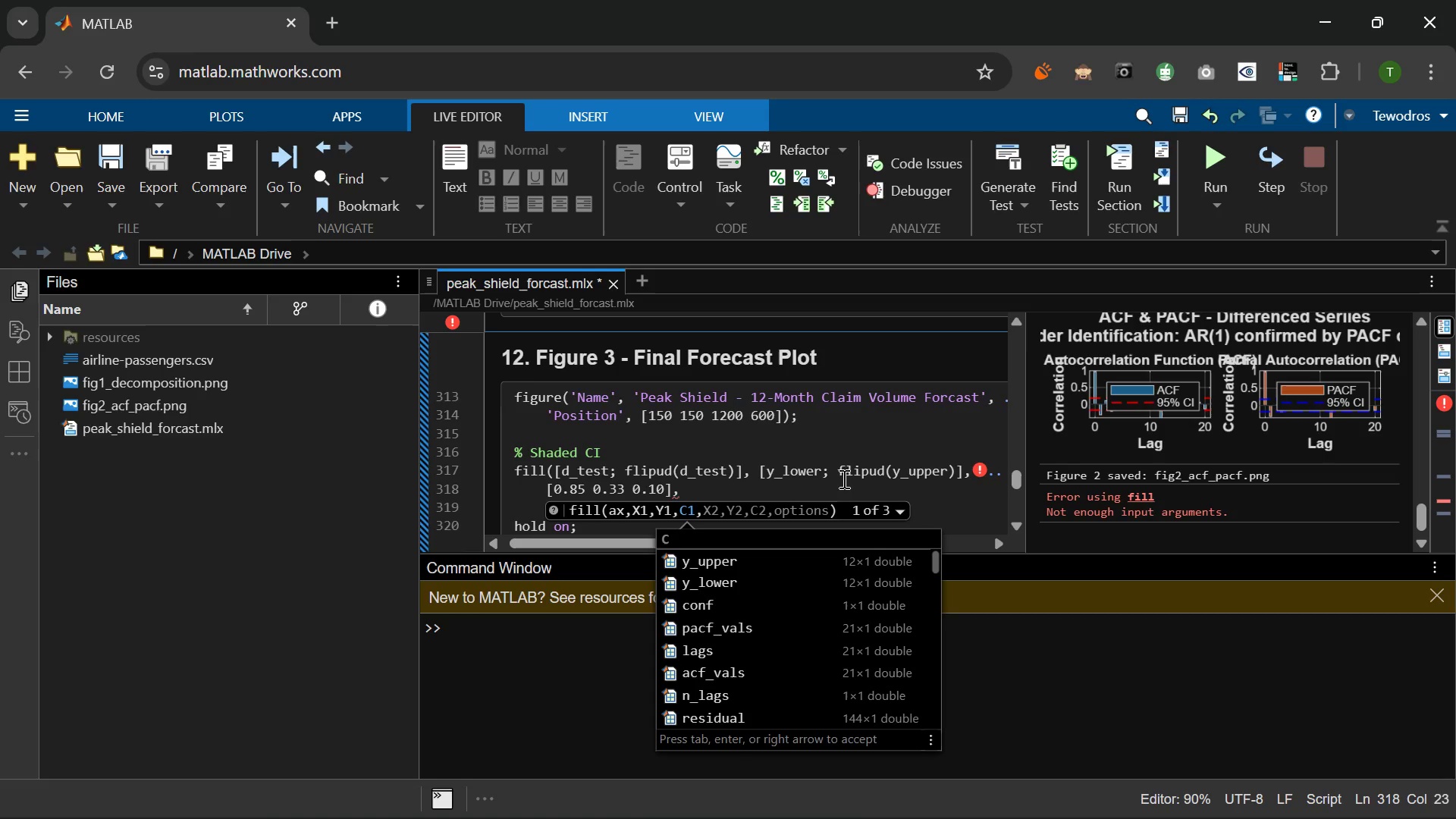 
key(Quote)
 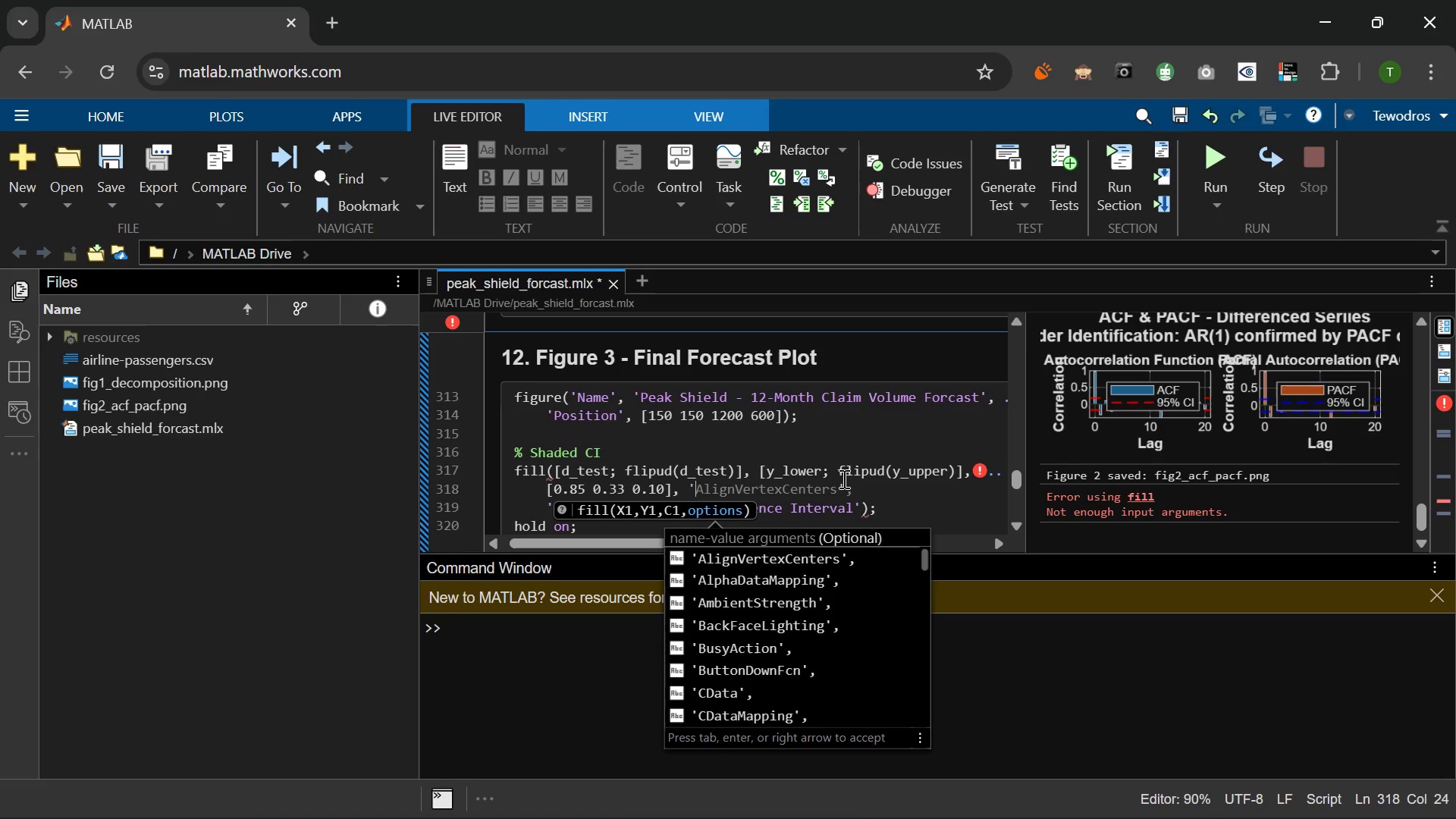 
type(FaceAlpha)
 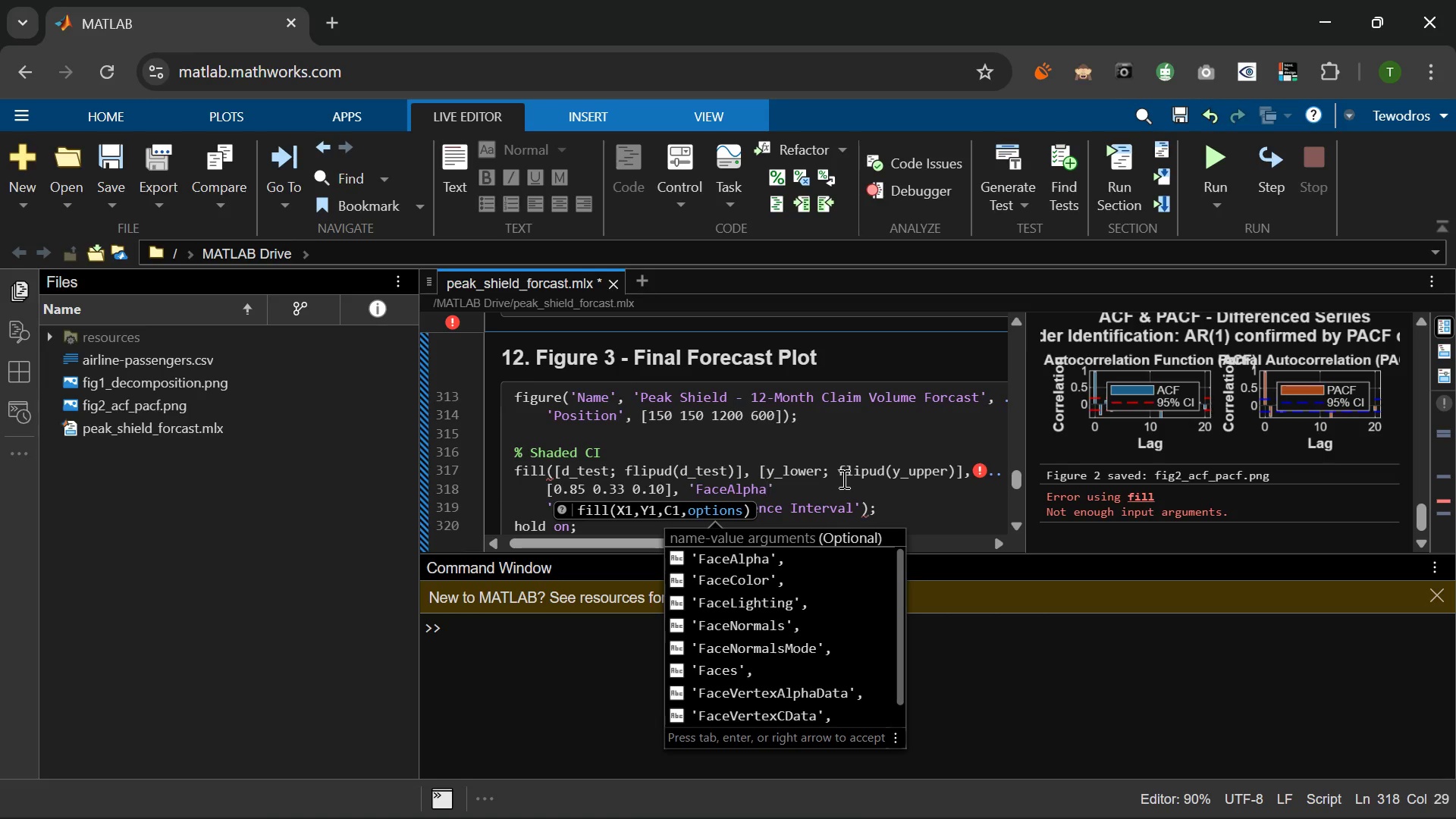 
key(ArrowRight)
 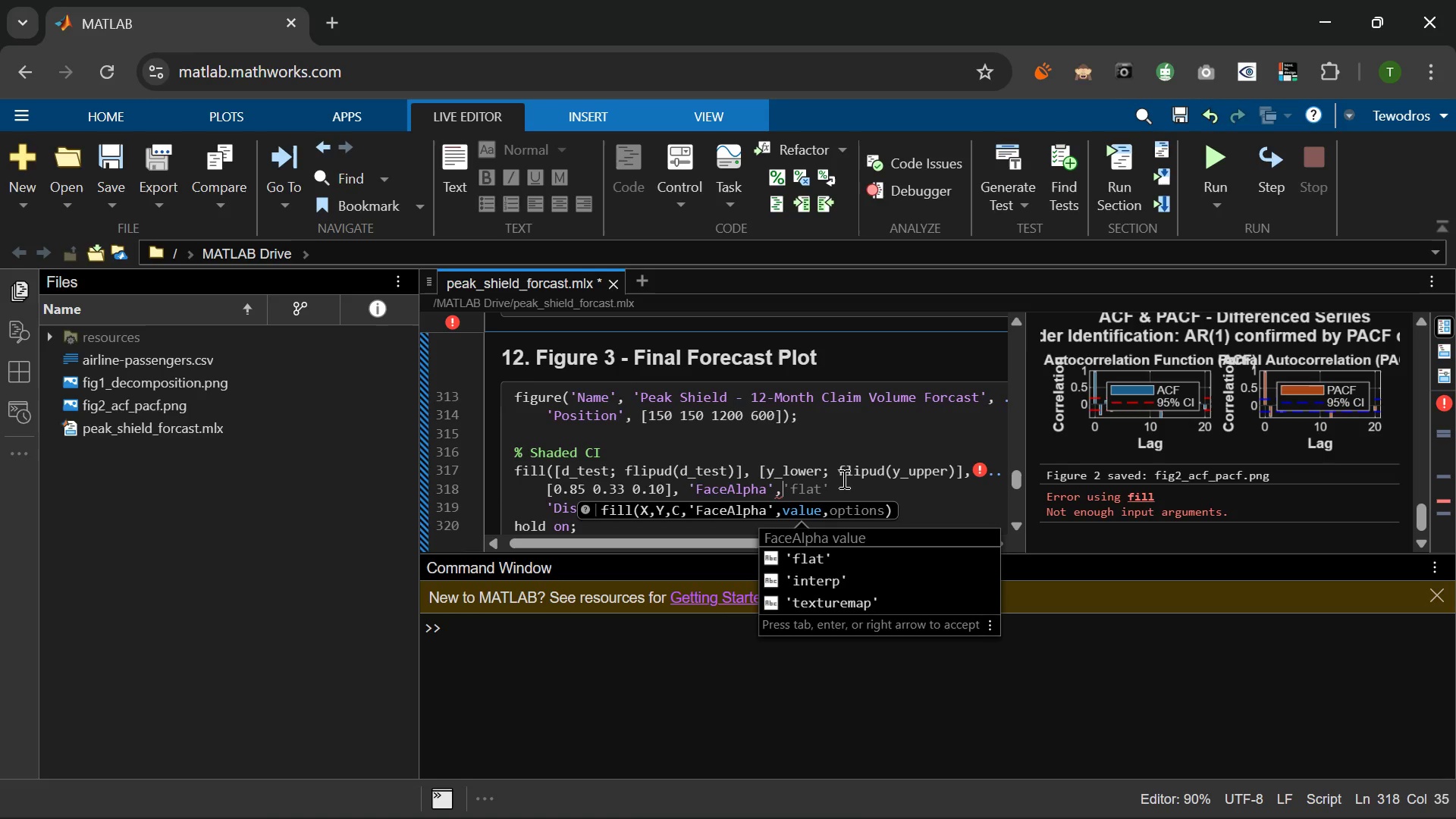 
key(Space)
 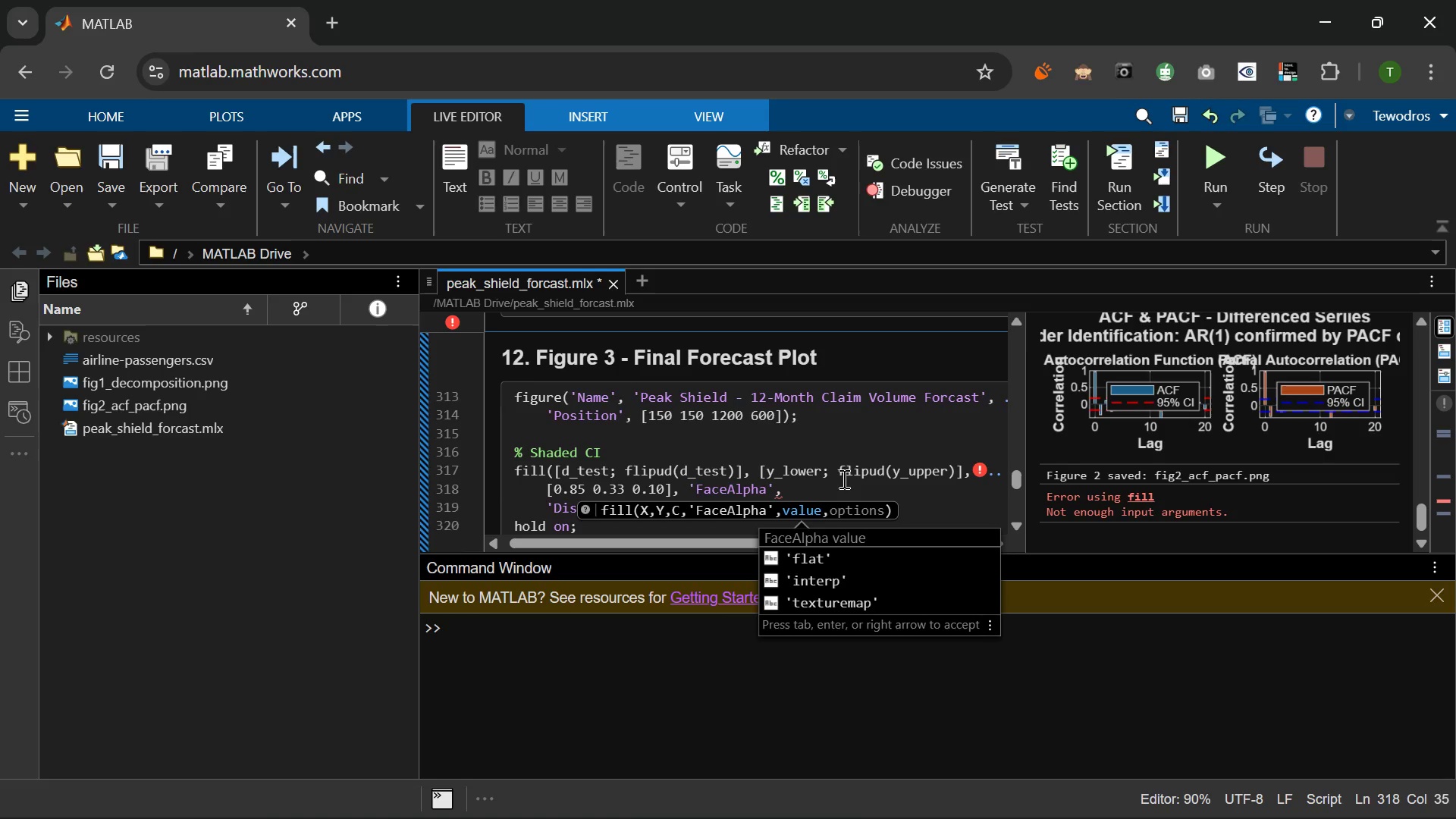 
key(Numpad0)
 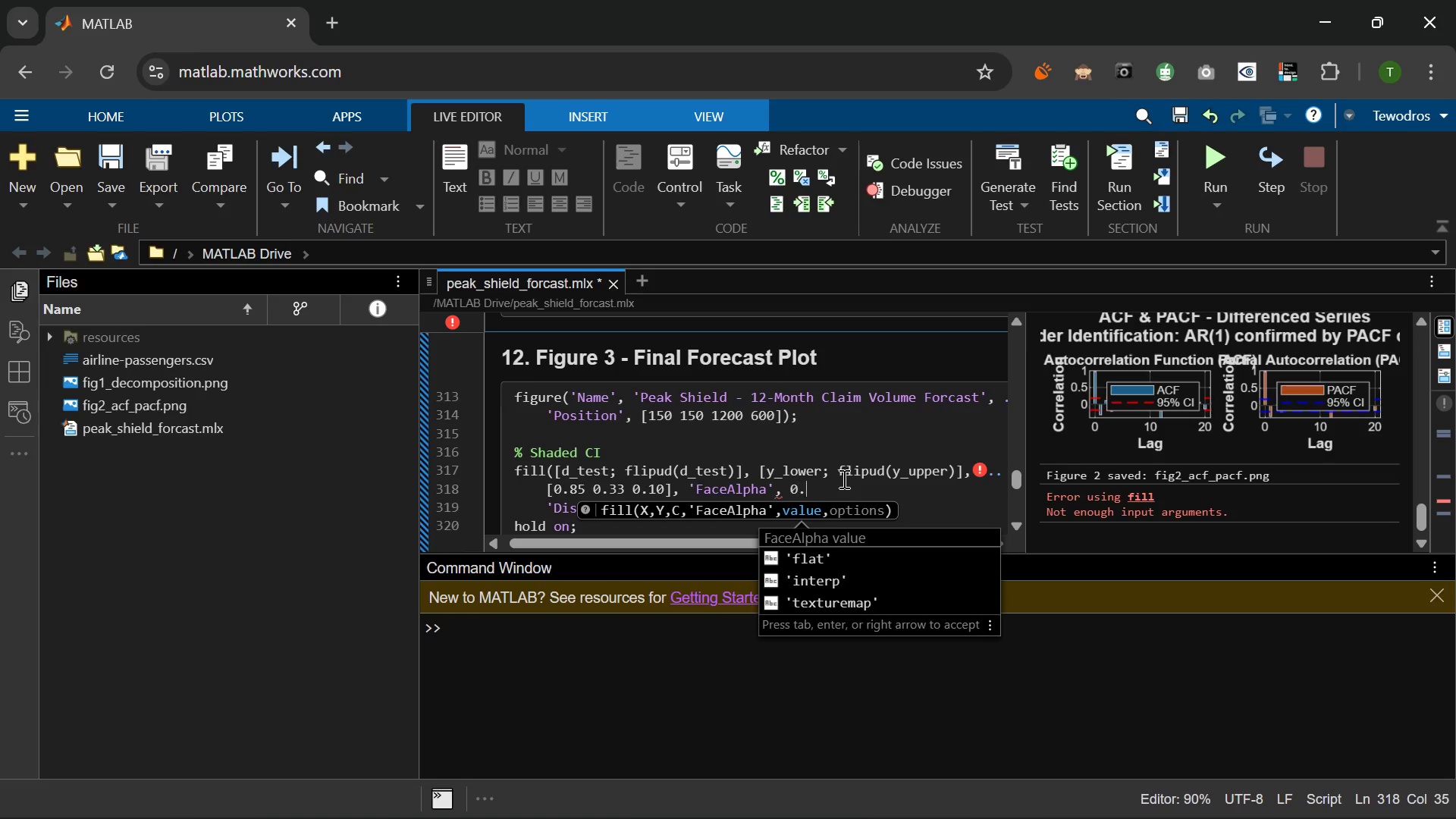 
key(NumpadDecimal)
 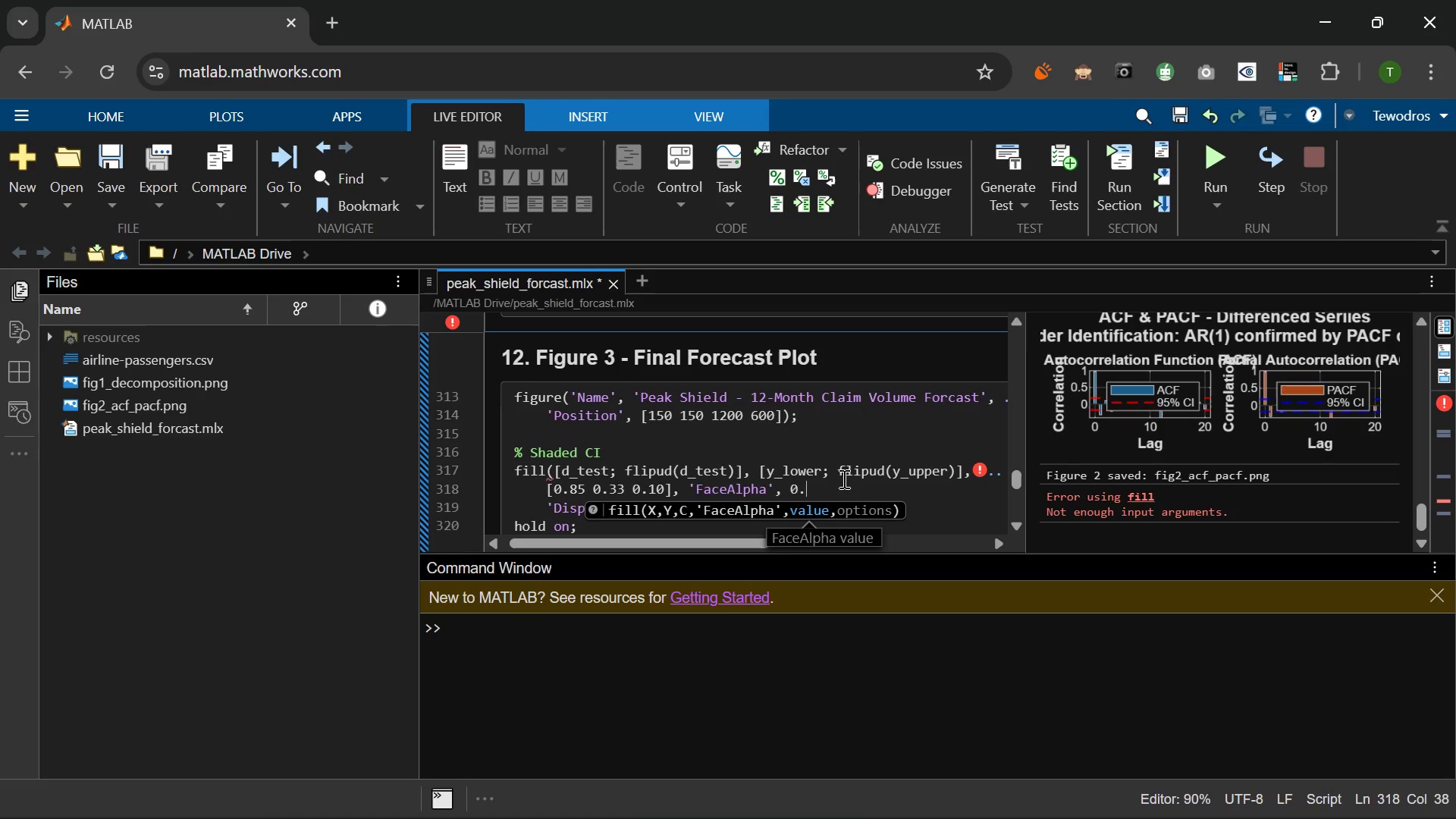 
key(Numpad1)
 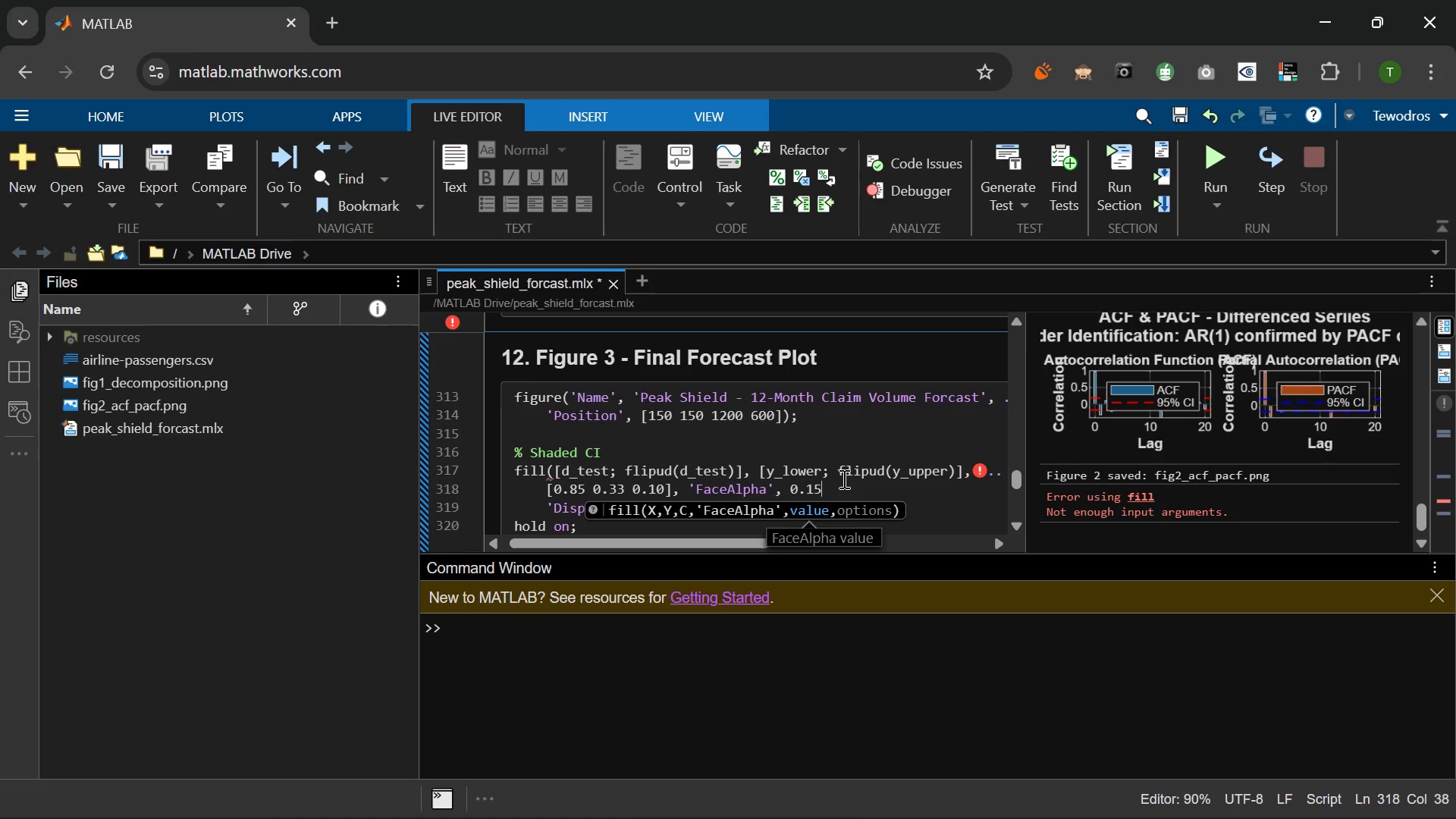 
key(Numpad5)
 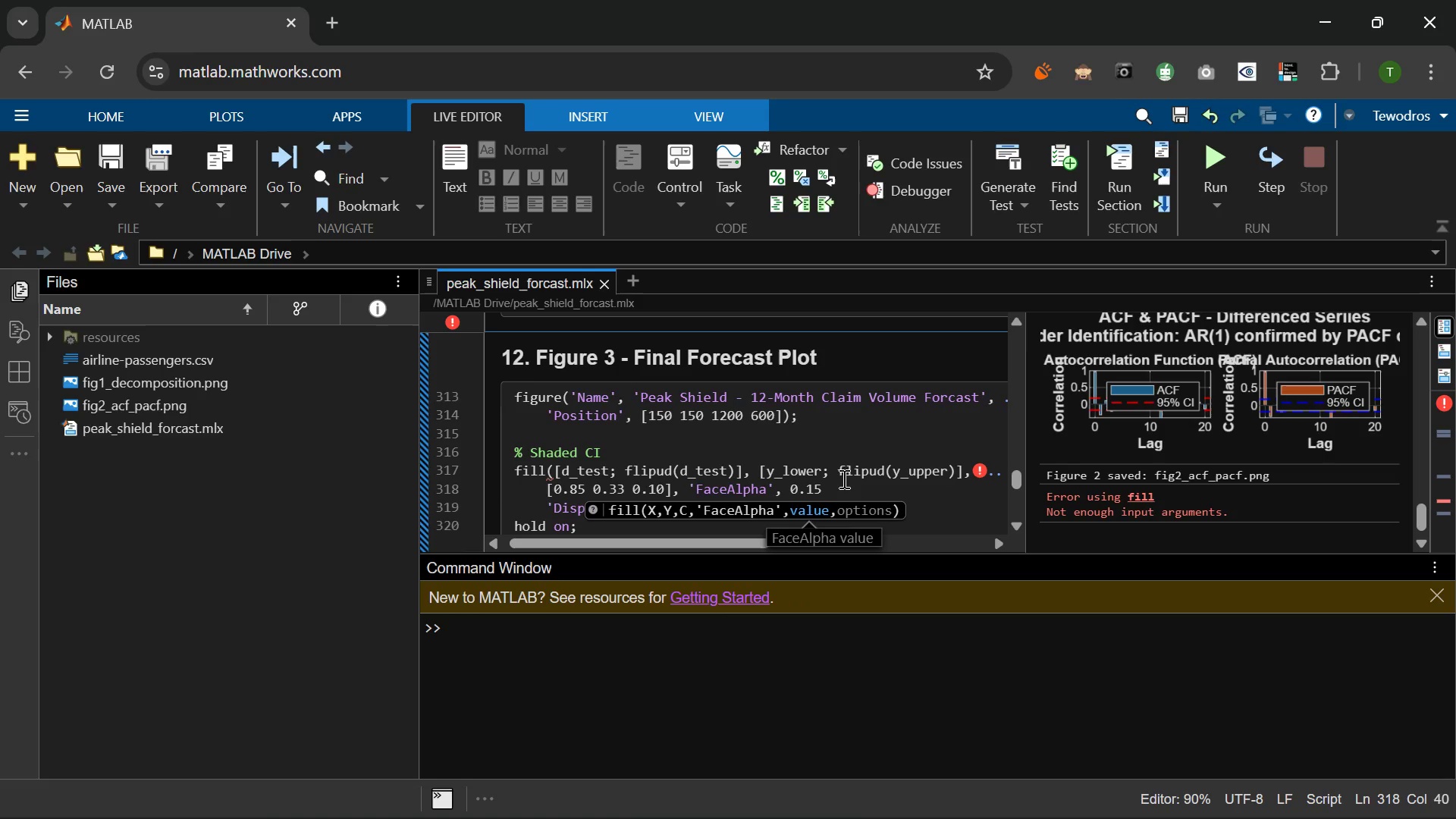 
key(Comma)
 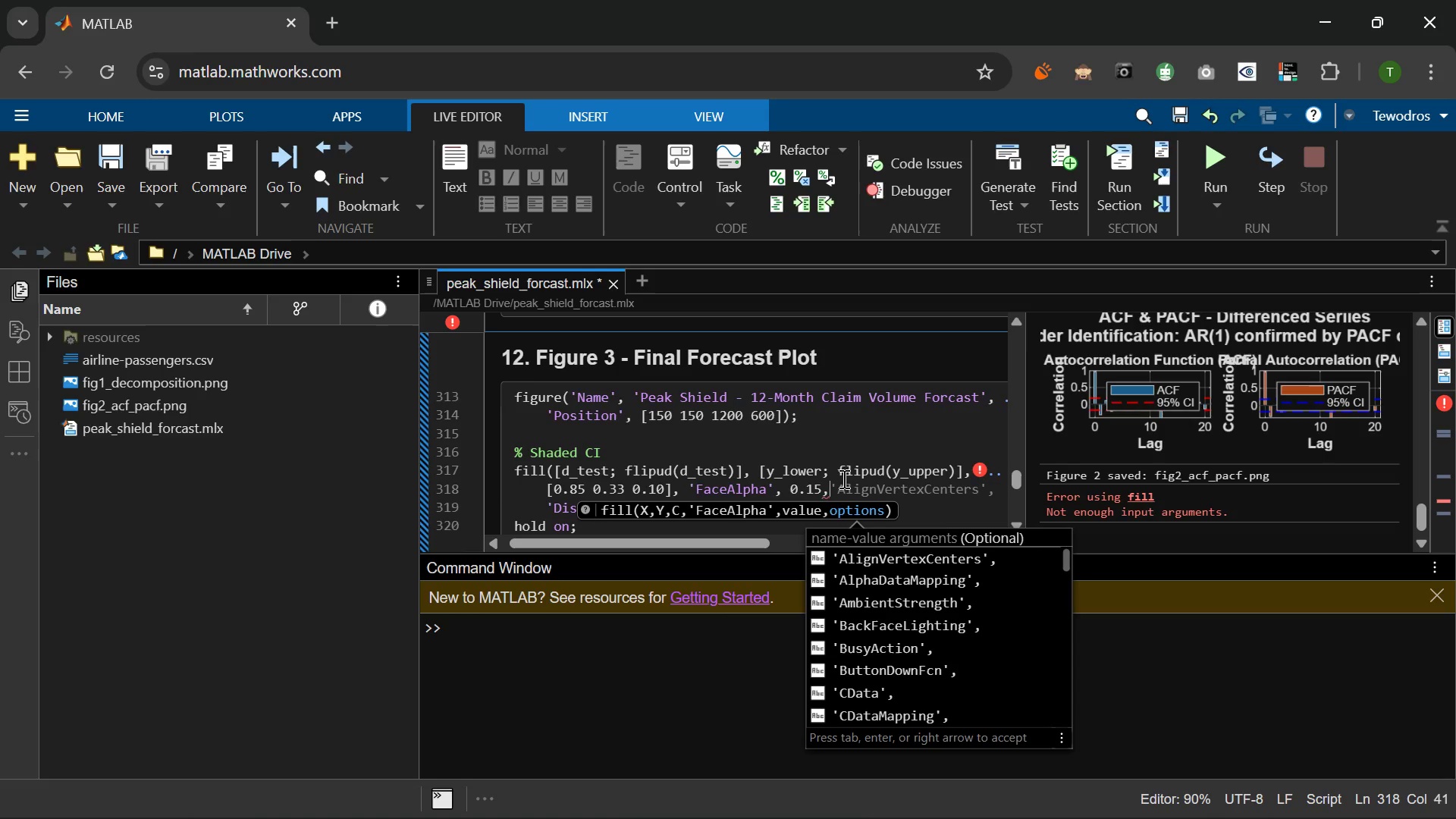 
key(Space)
 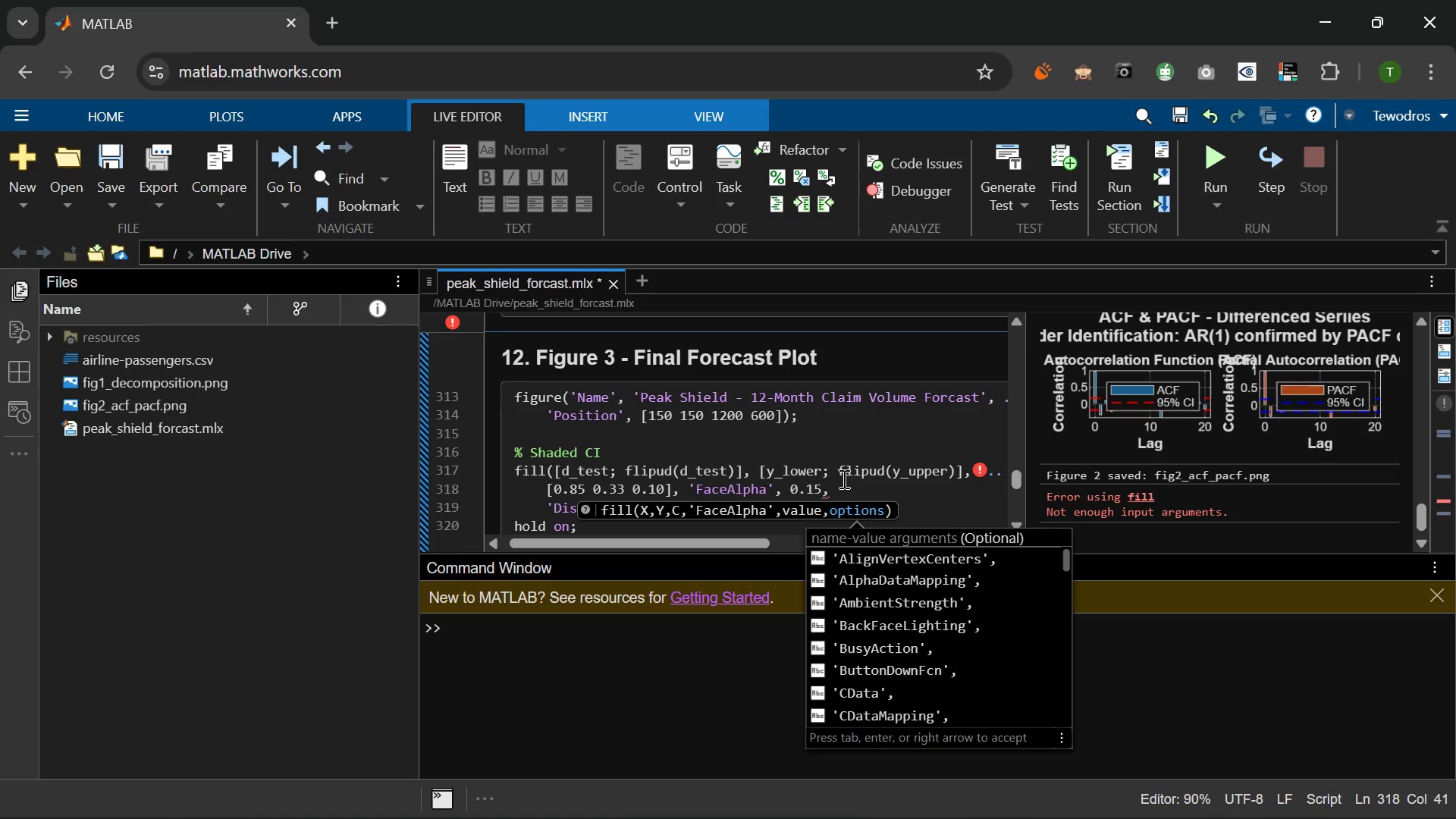 
key(Quote)
 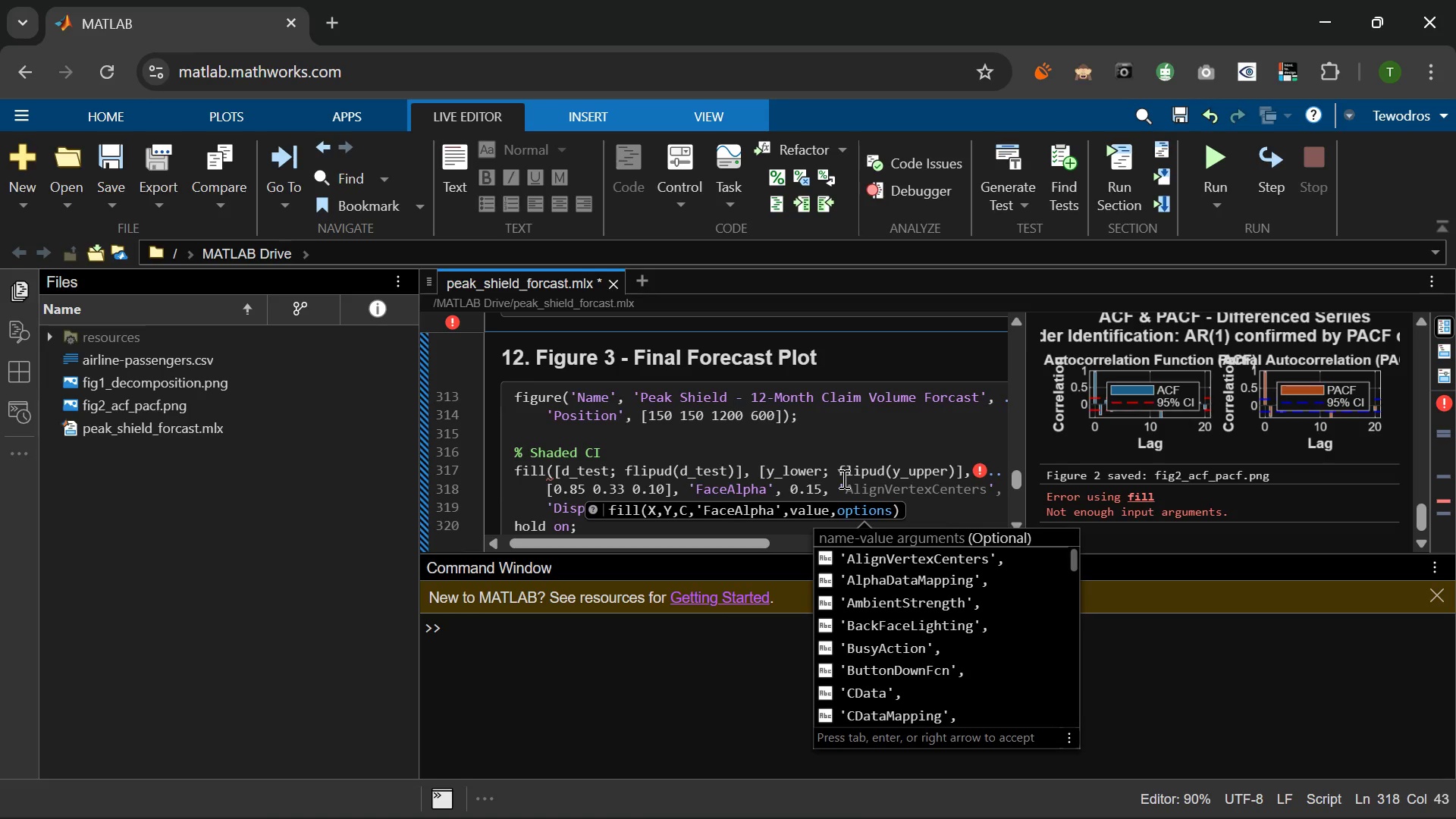 
type(Edge)
 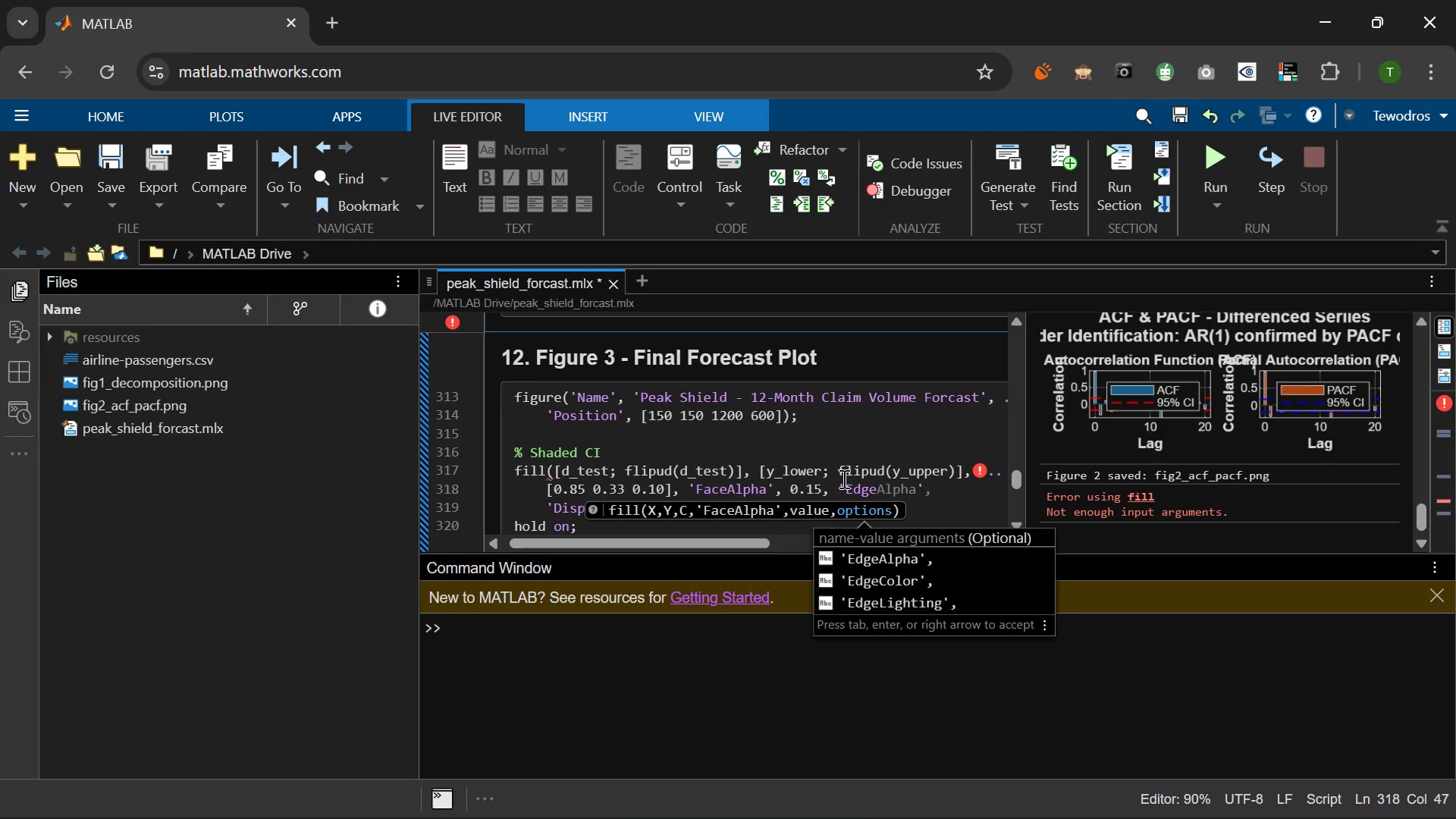 
wait(5.11)
 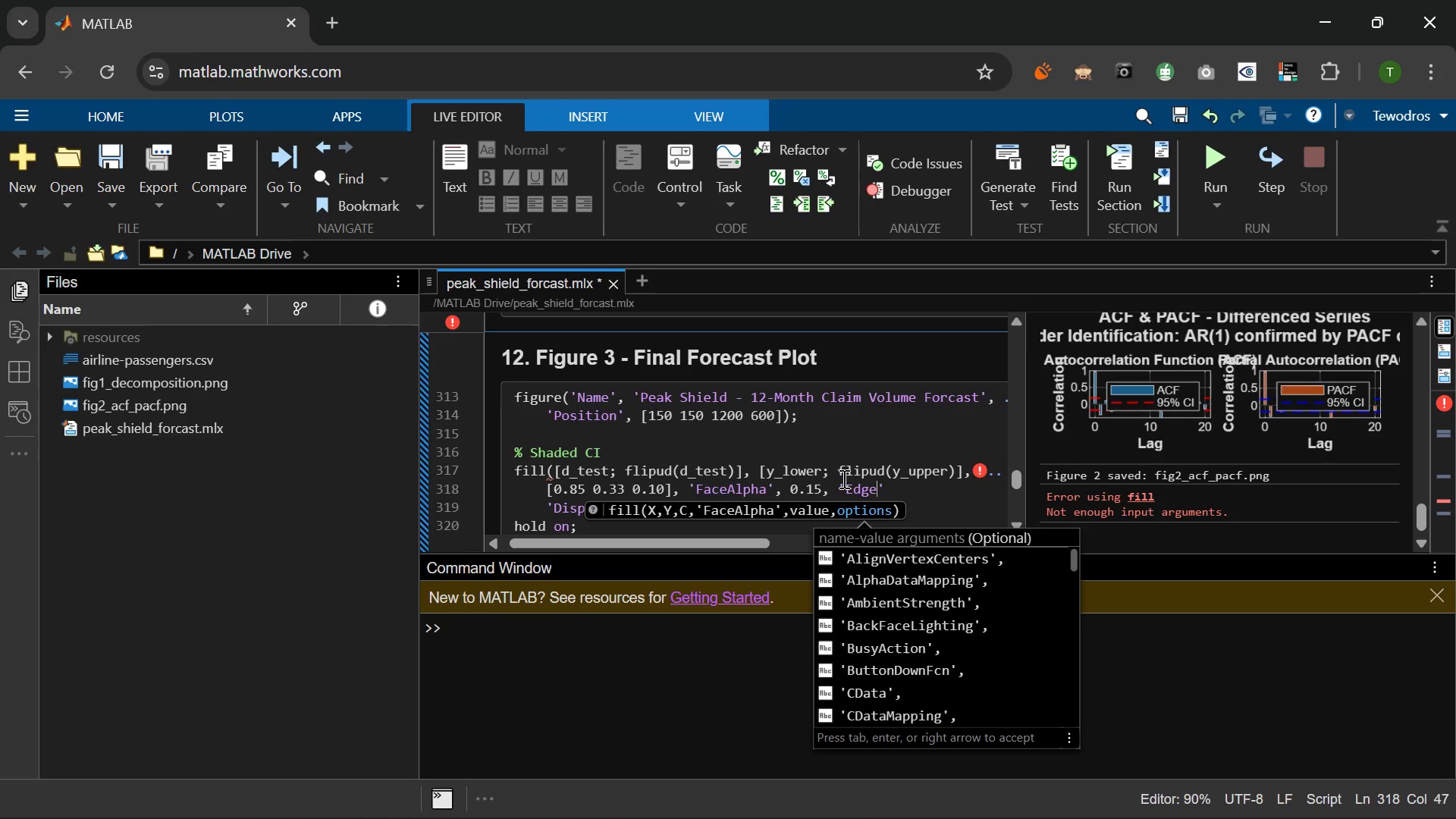 
type(Color)
 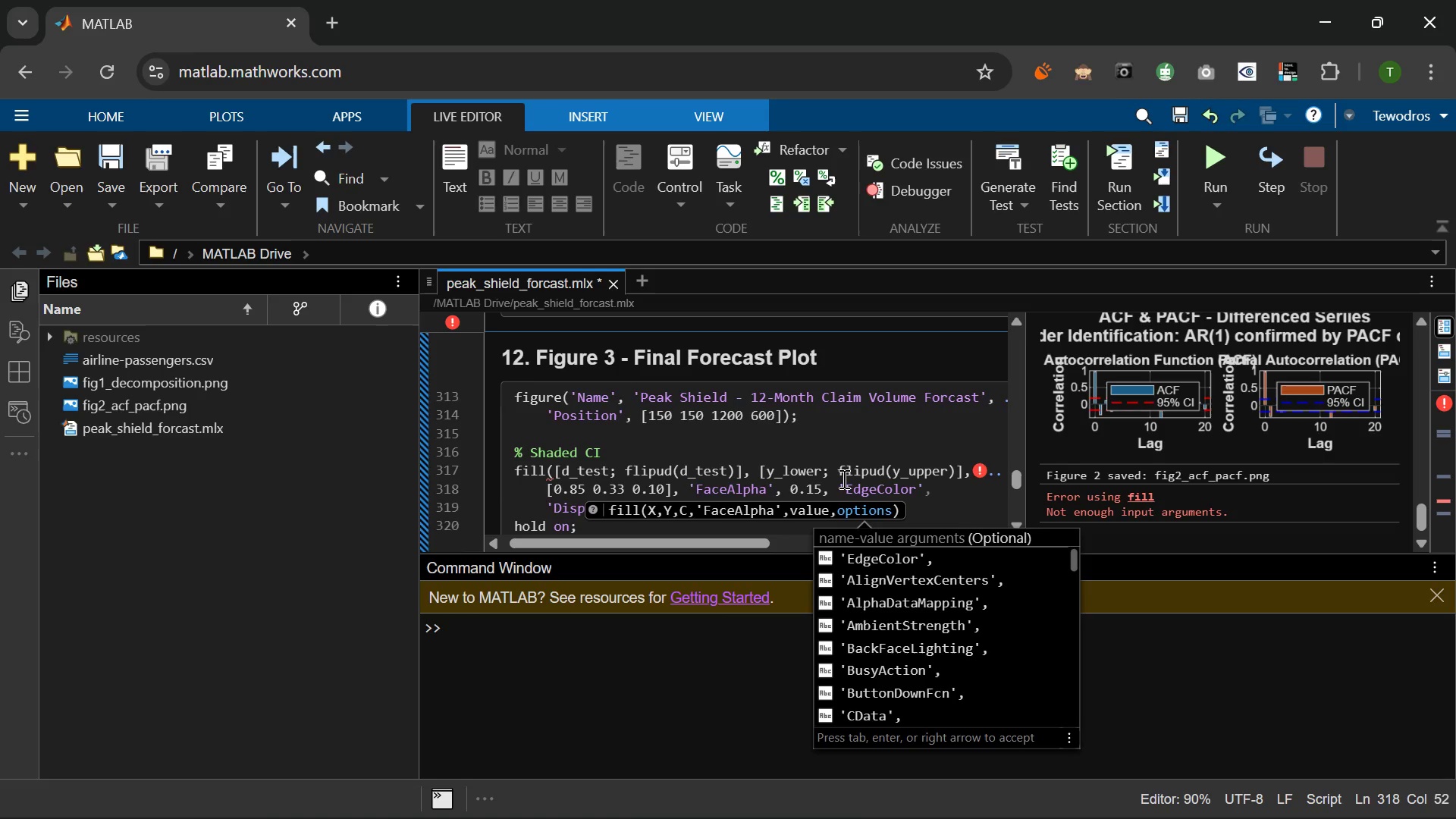 
key(ArrowRight)
 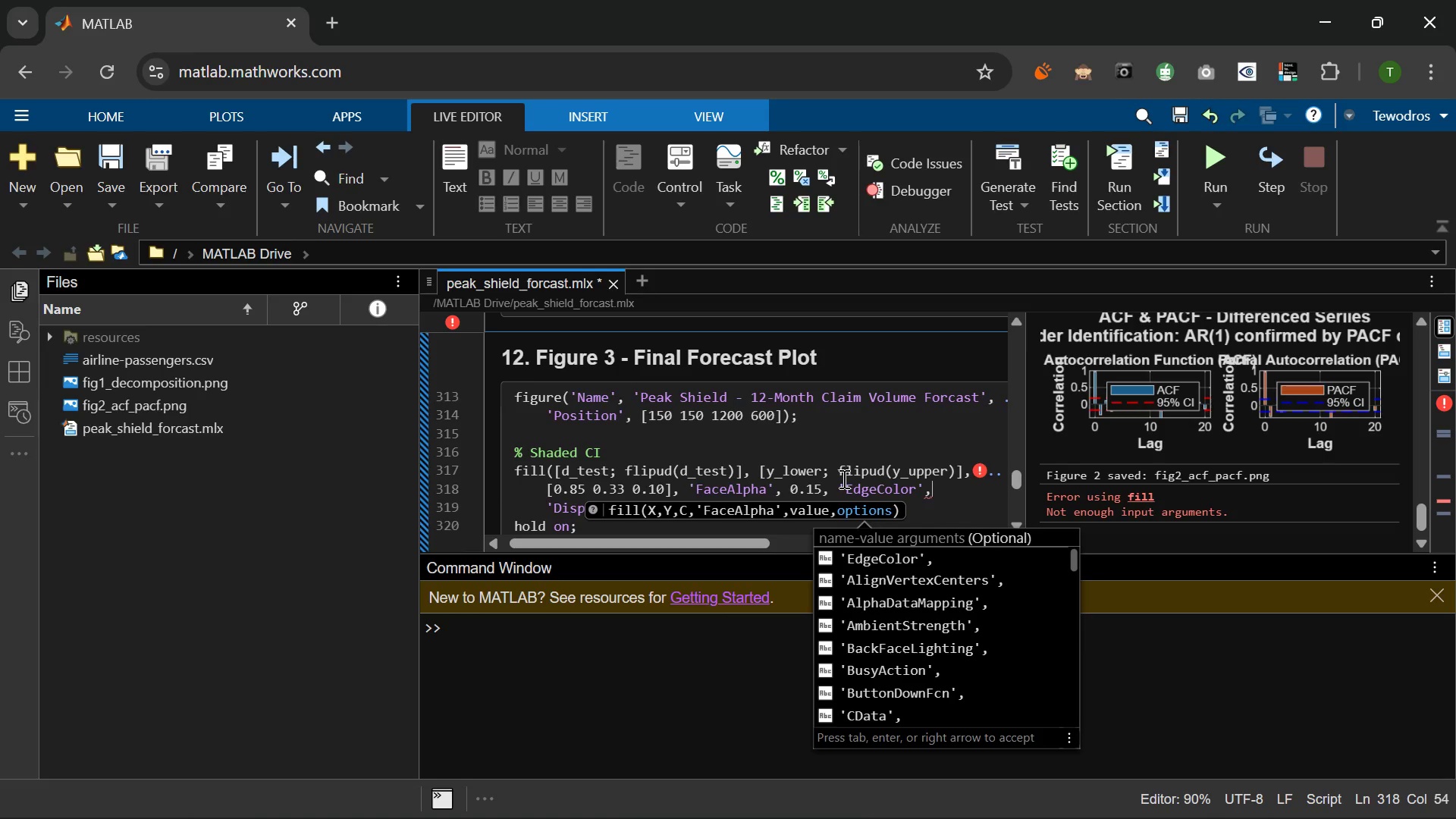 
type( 'none)
 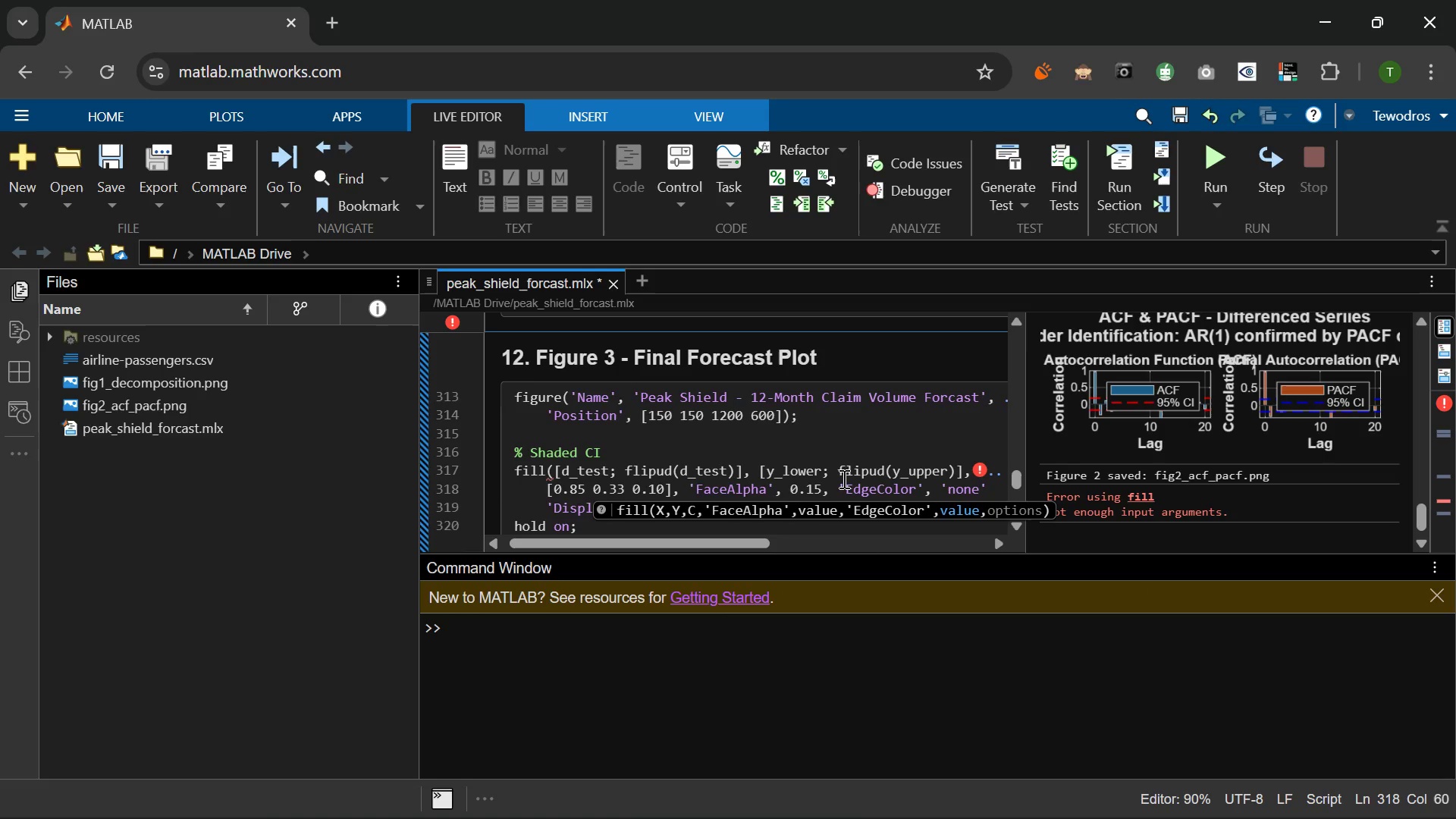 
key(ArrowRight)
 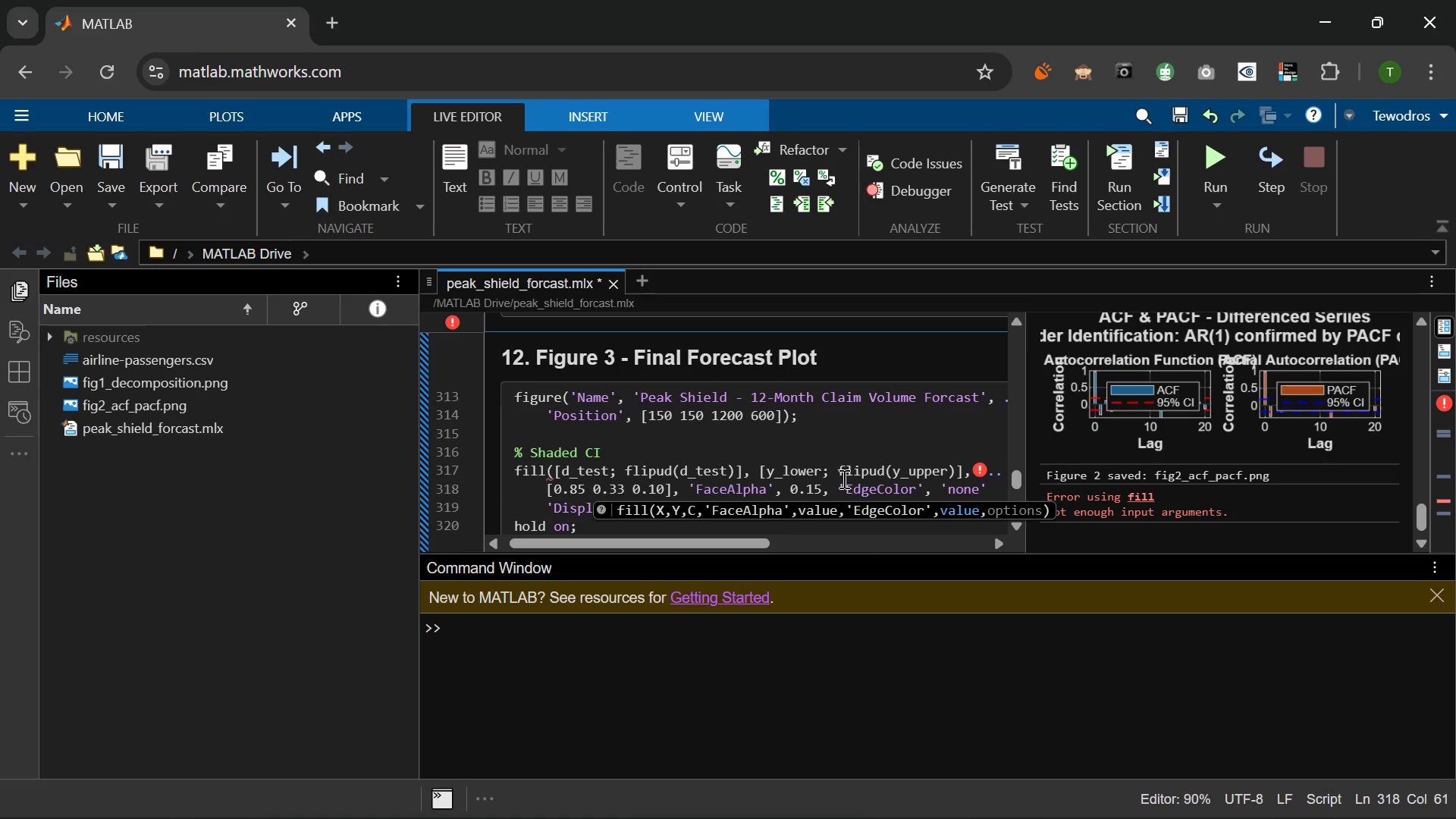 
key(Comma)
 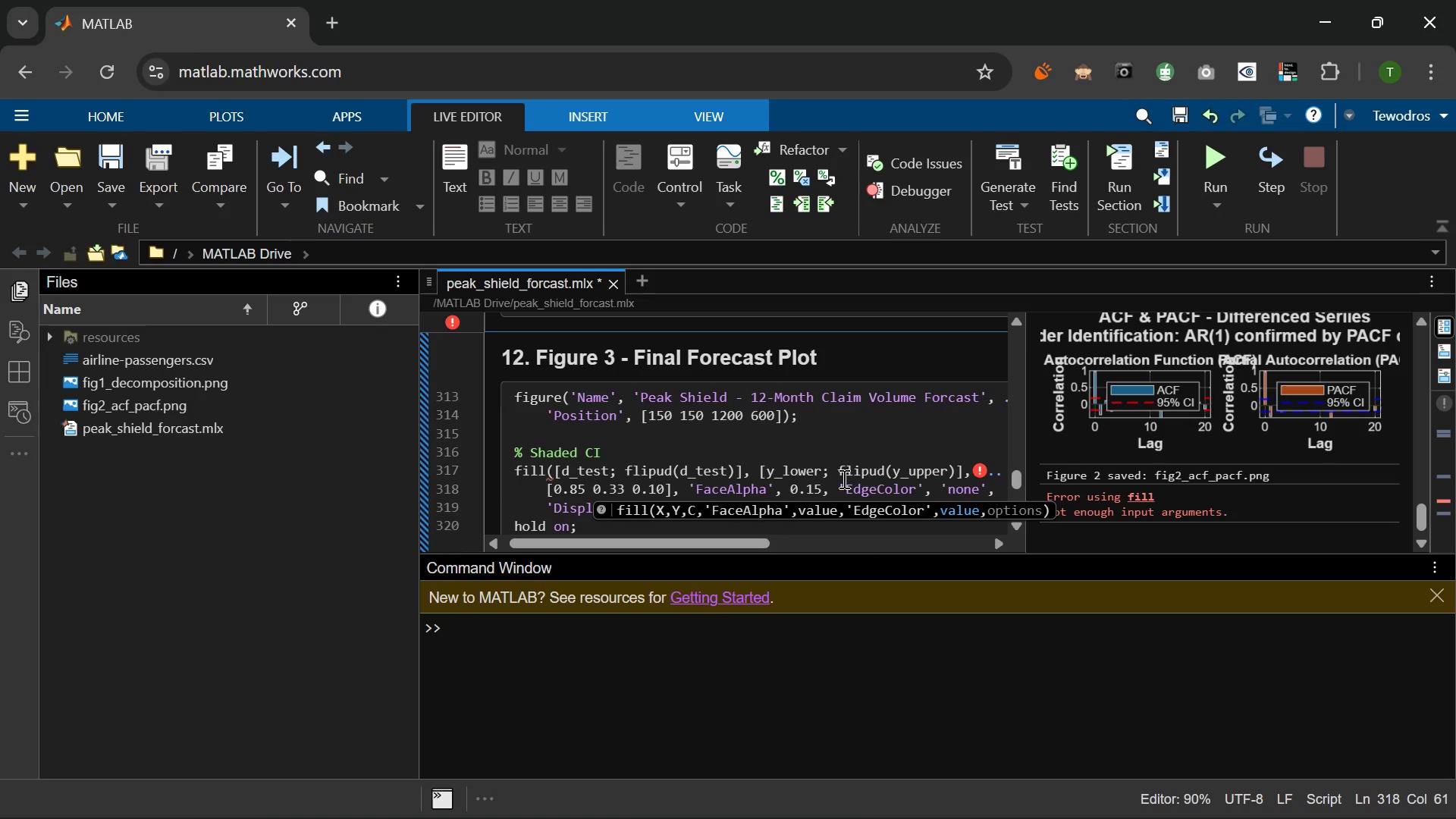 
key(Space)
 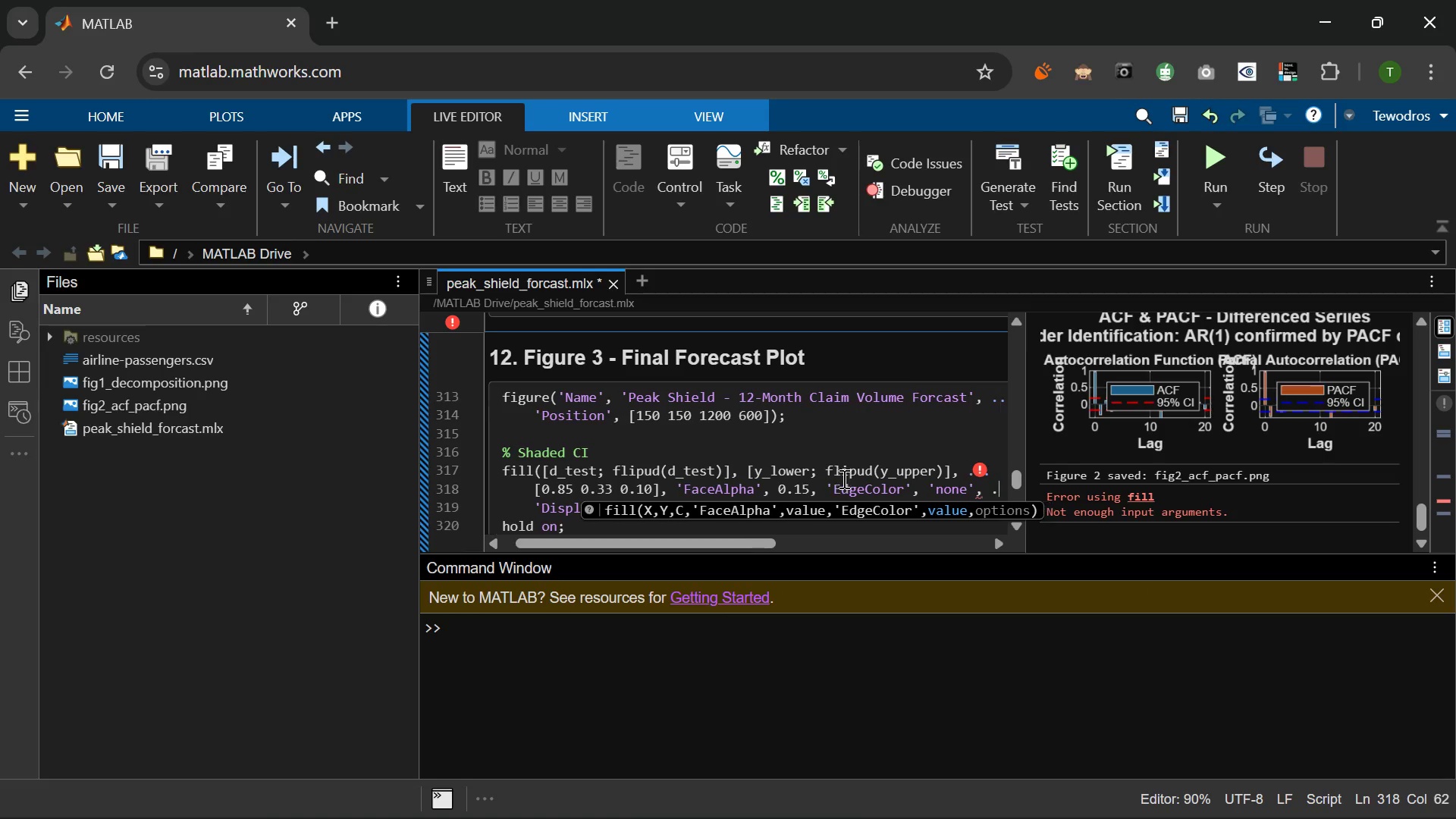 
key(Period)
 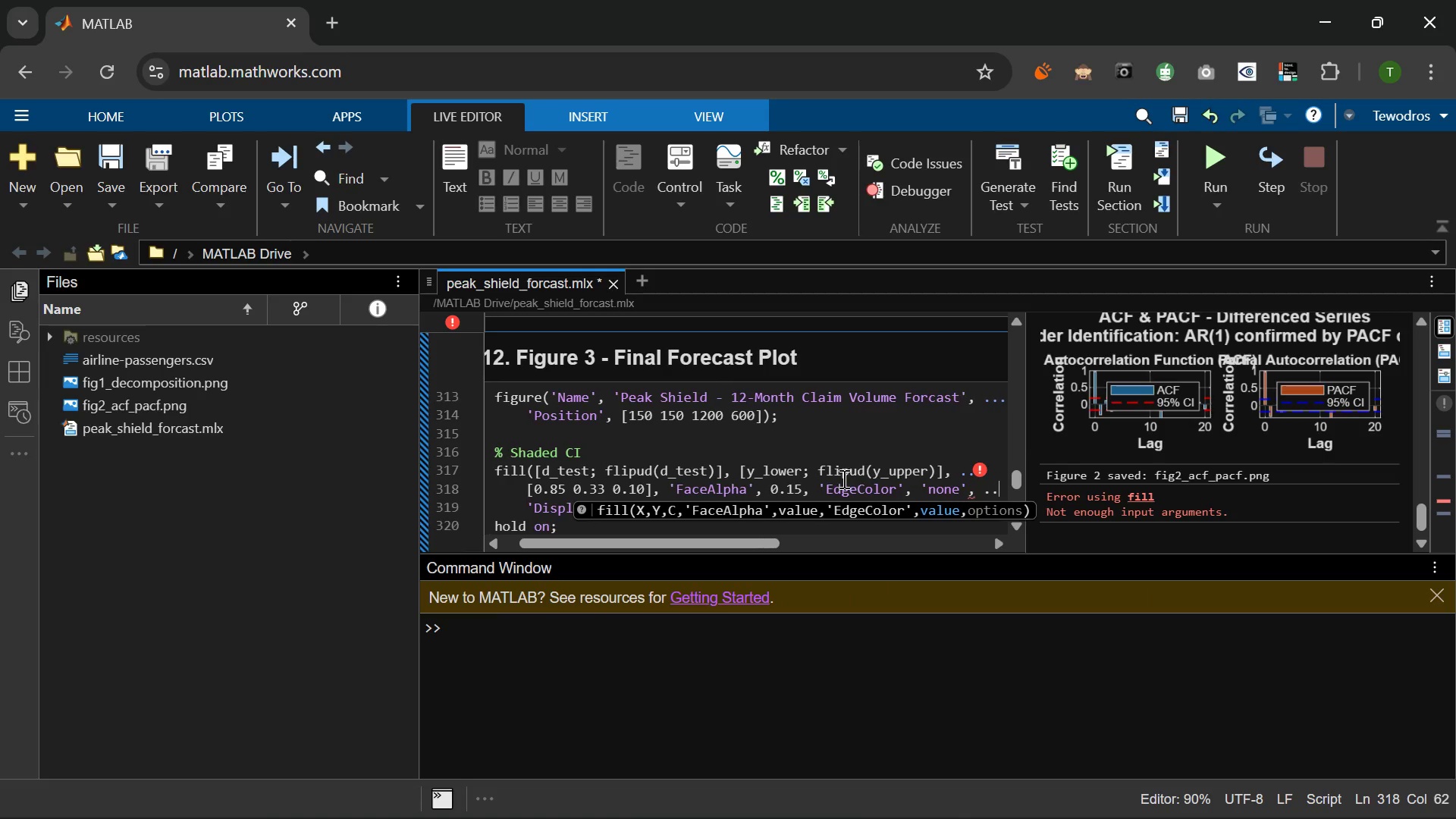 
key(Period)
 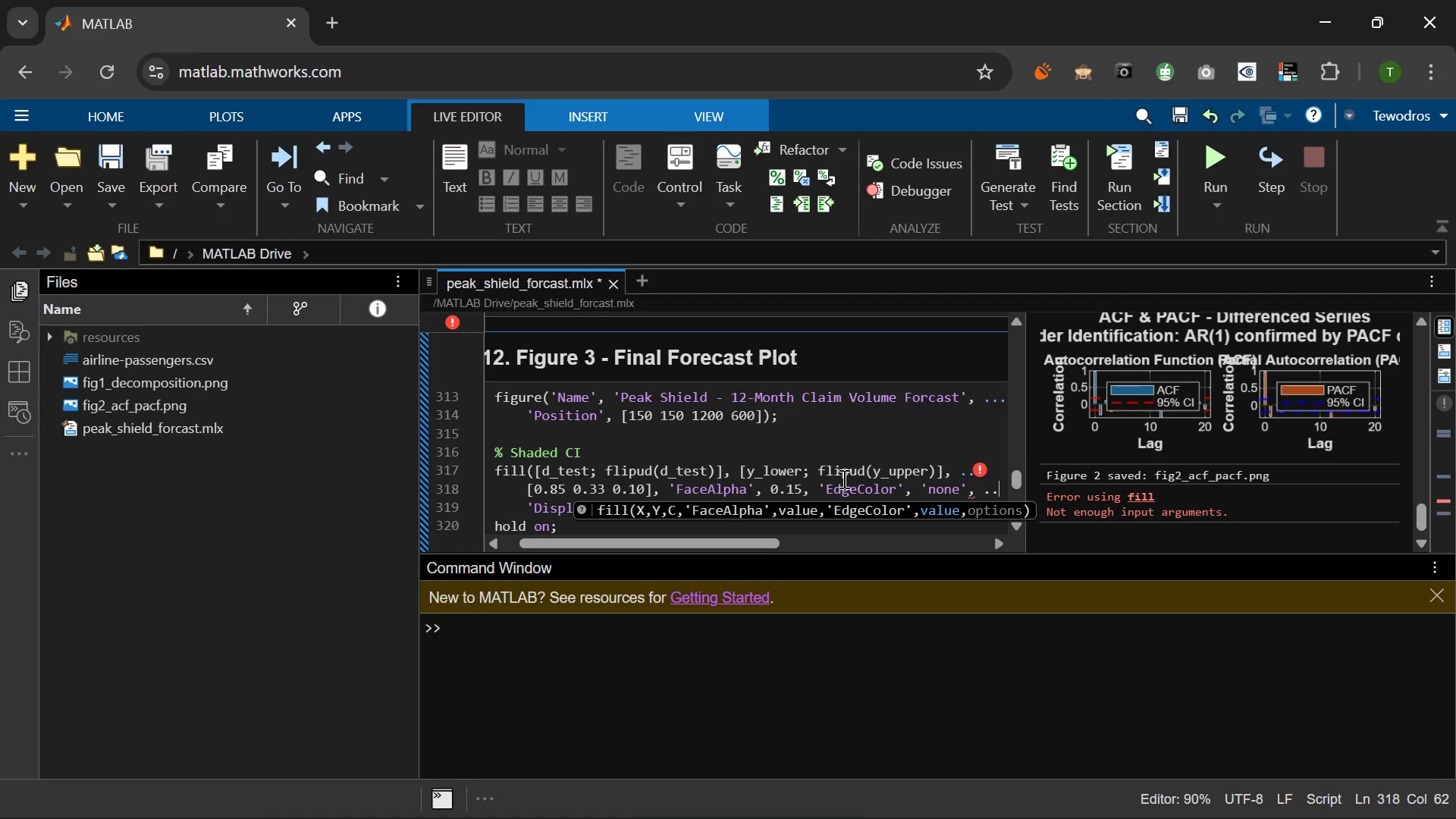 
key(Period)
 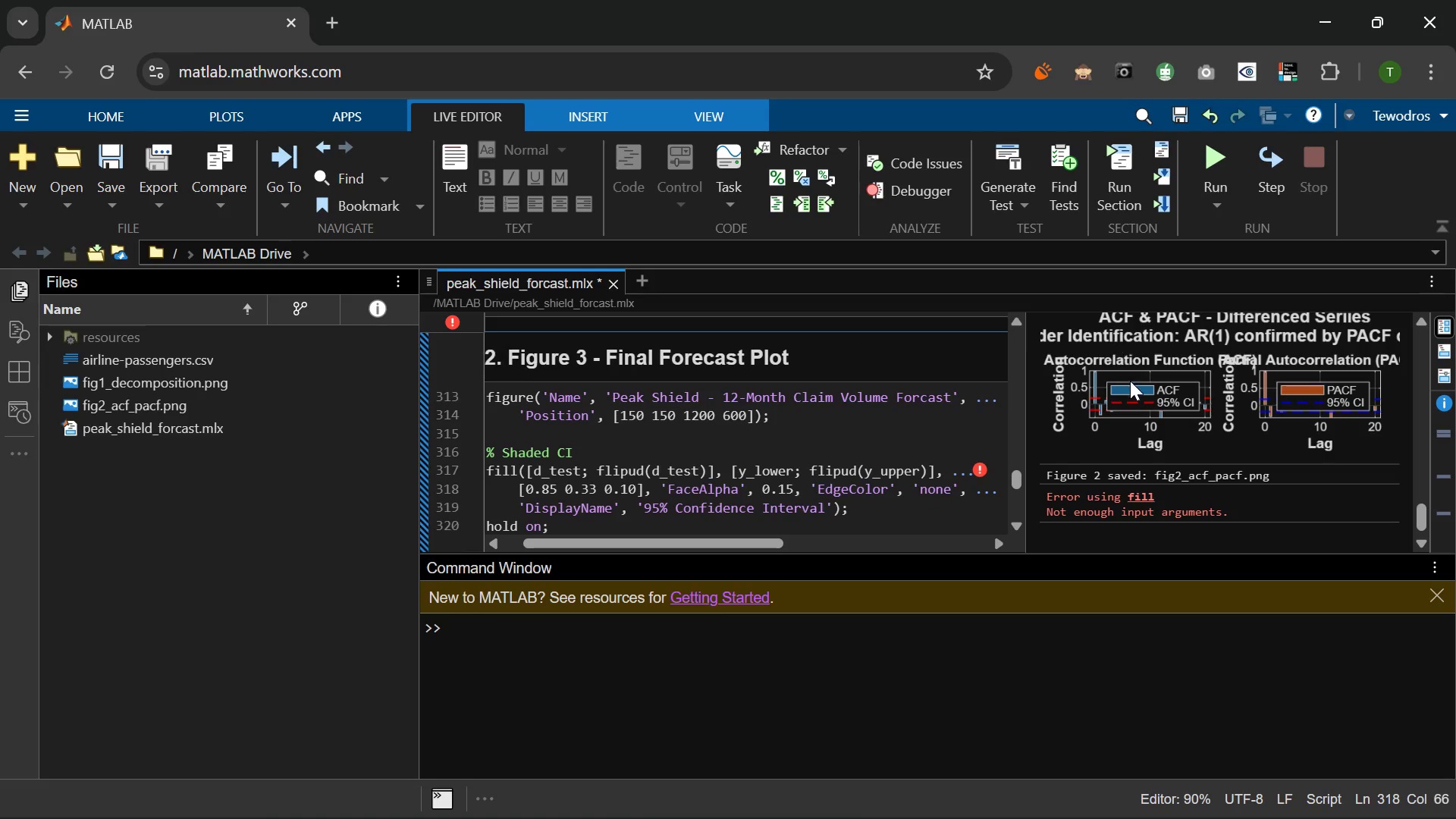 
wait(7.73)
 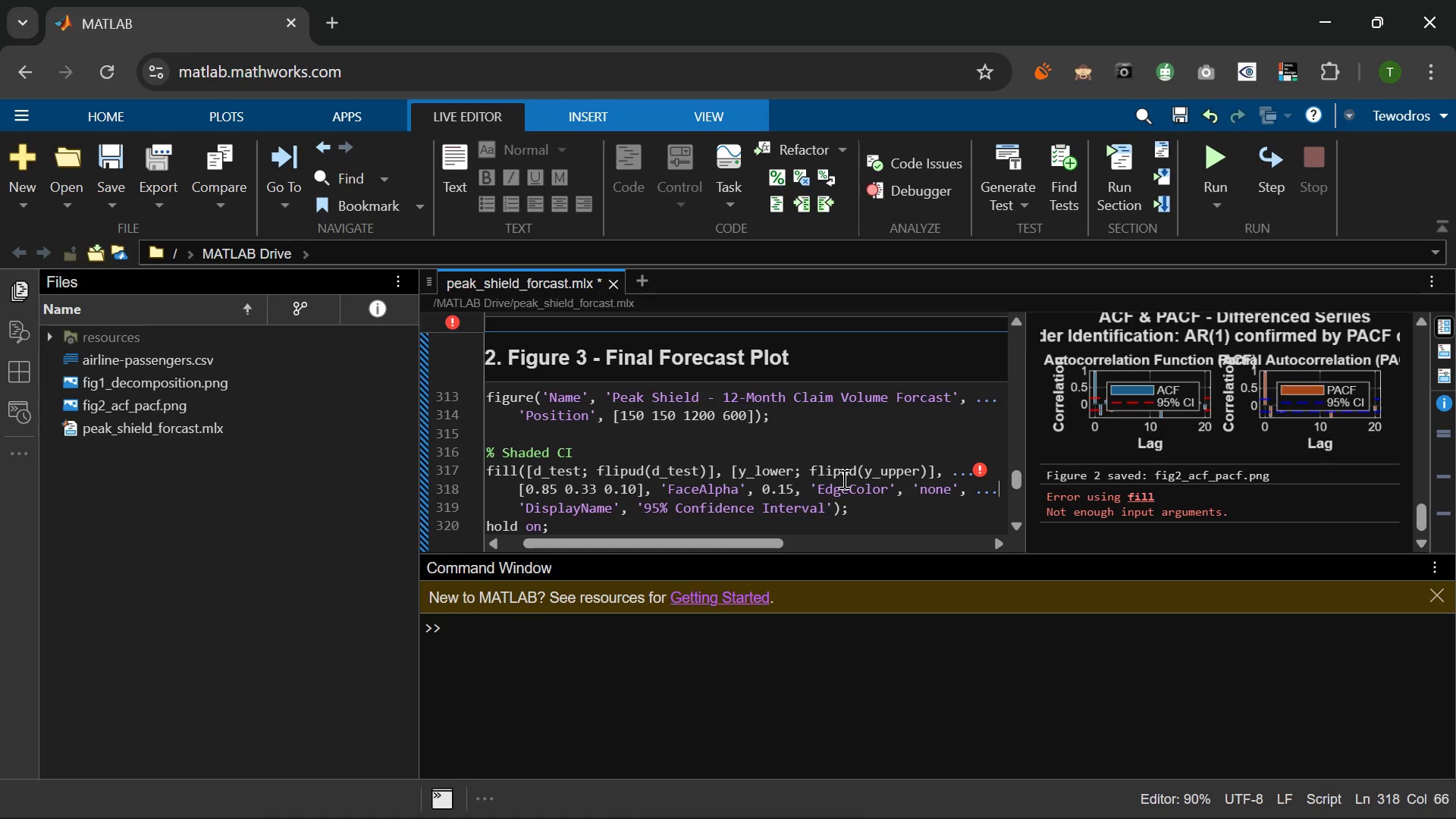 
left_click([1214, 158])
 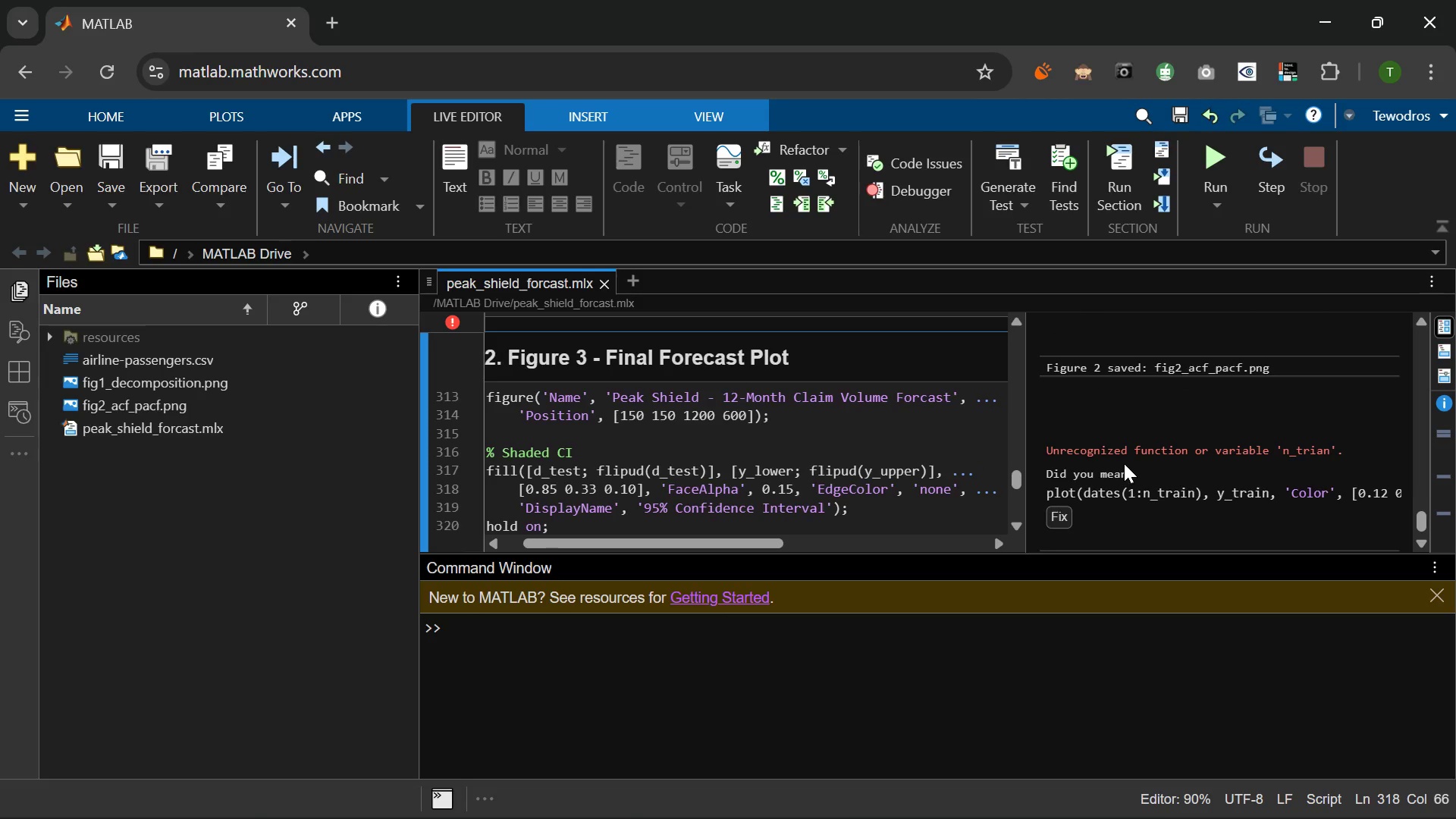 
wait(23.23)
 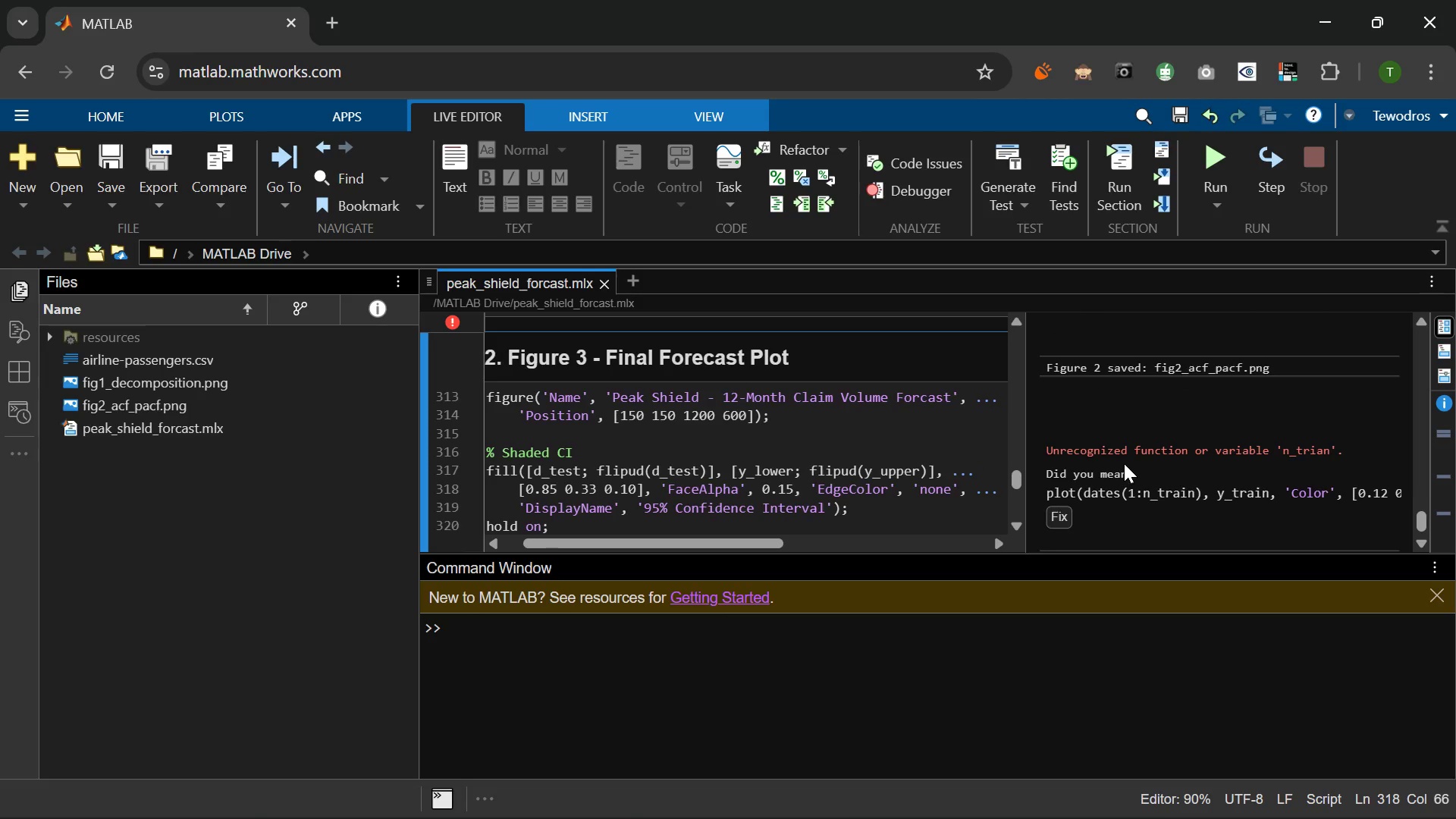 
left_click_drag(start_coordinate=[1332, 511], to_coordinate=[1285, 512])
 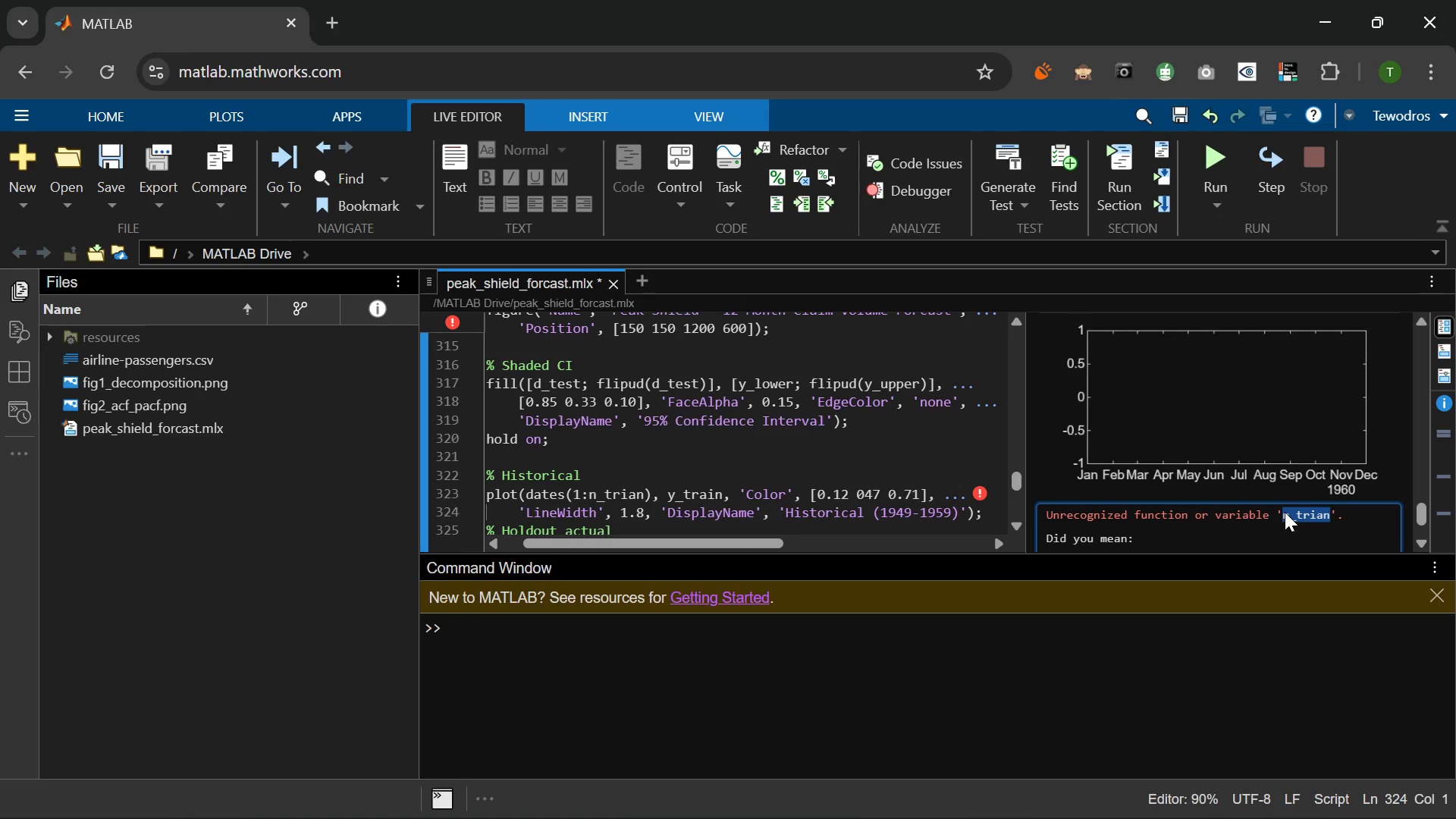 
key(Control+C)
 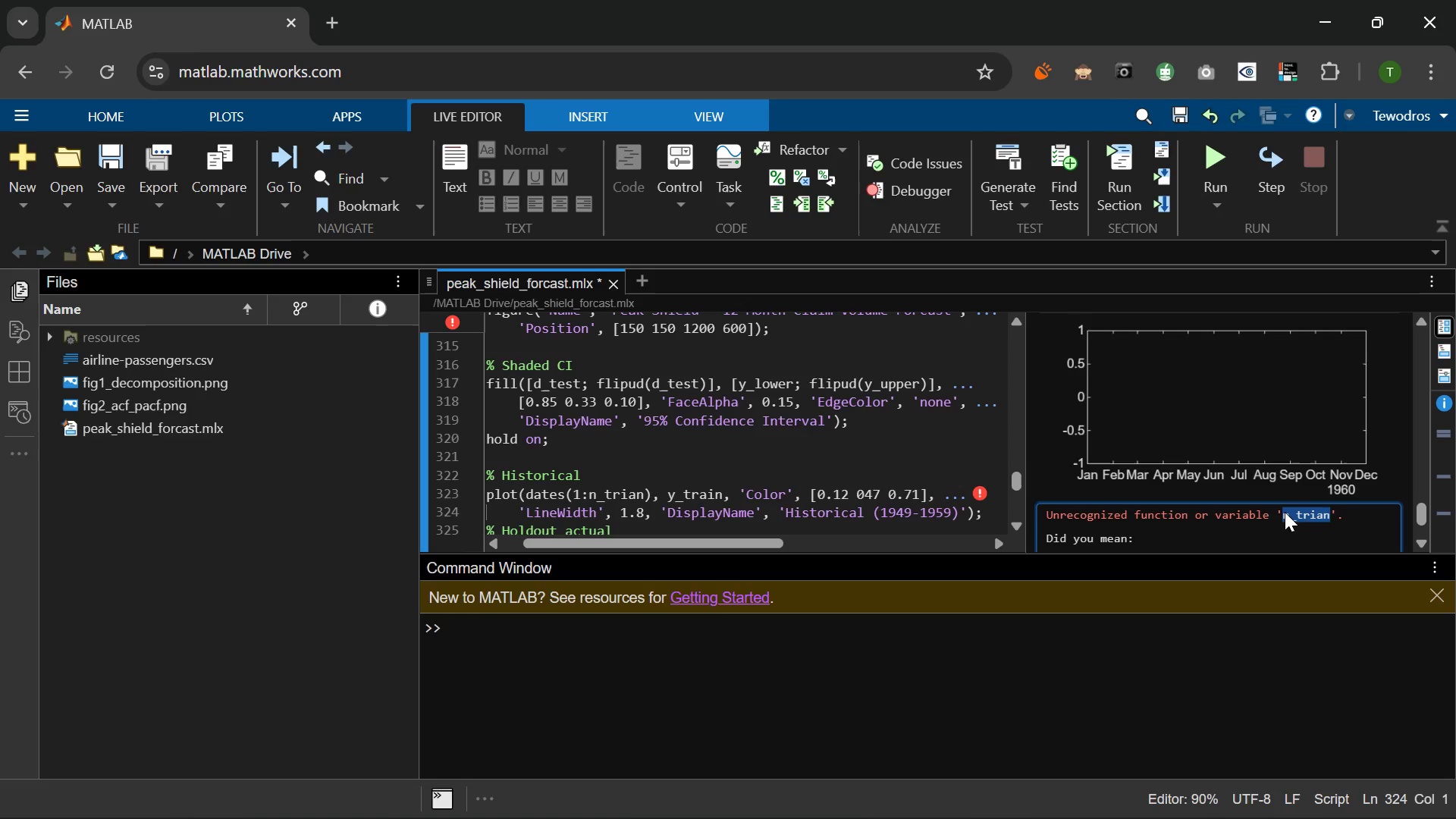 
key(Control+Shift+F)
 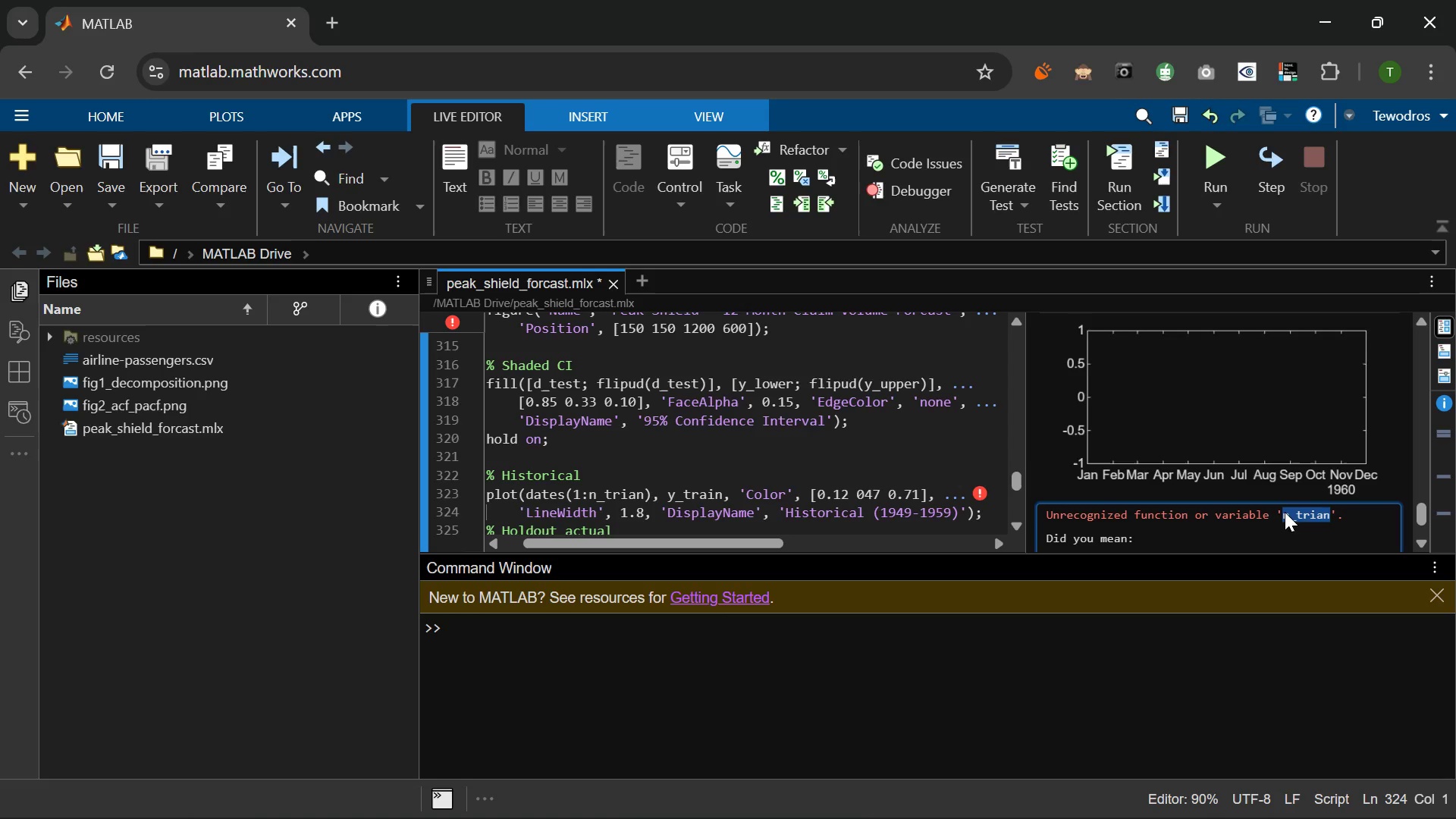 
key(Control+F)
 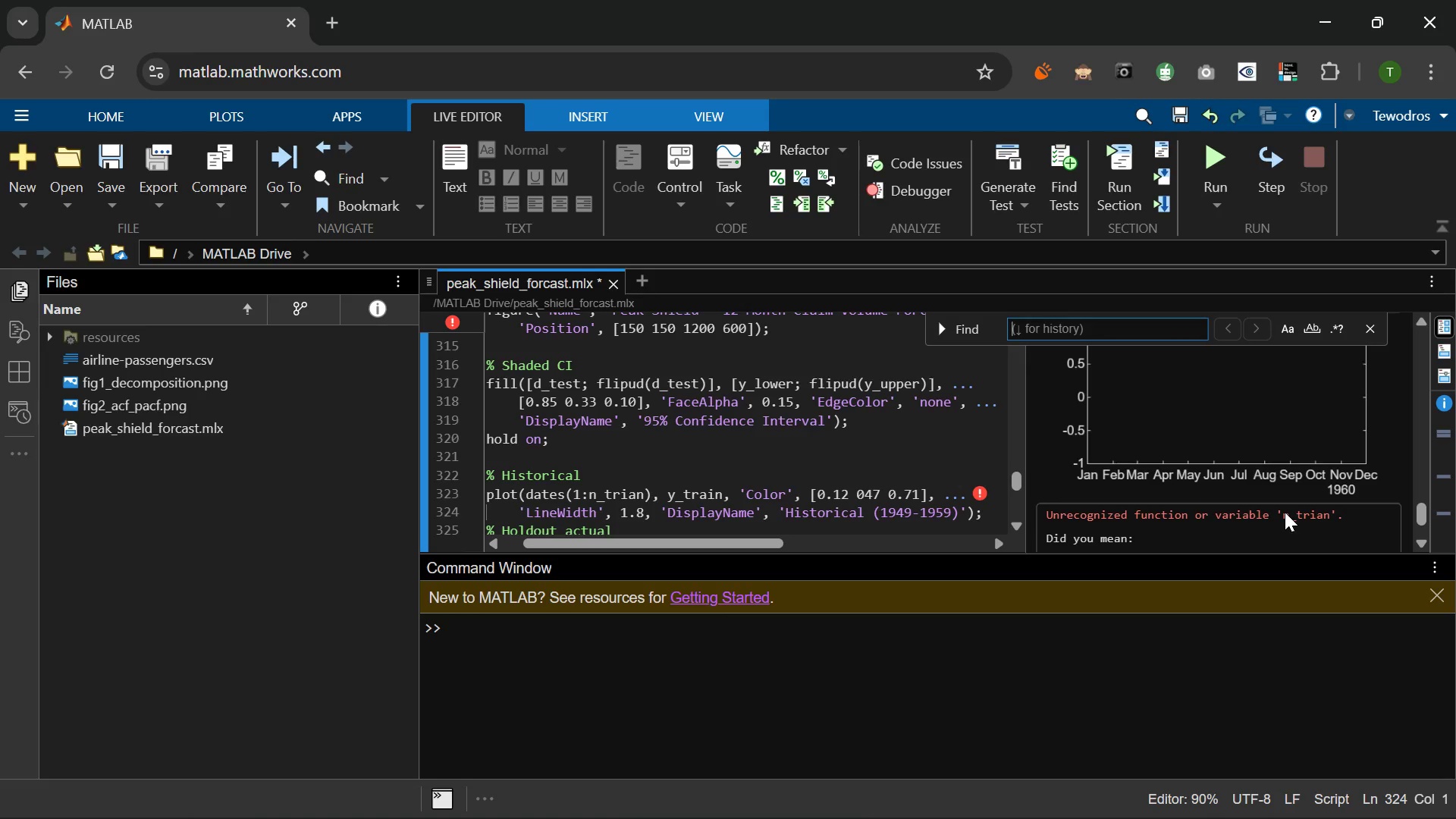 
key(Control+V)
 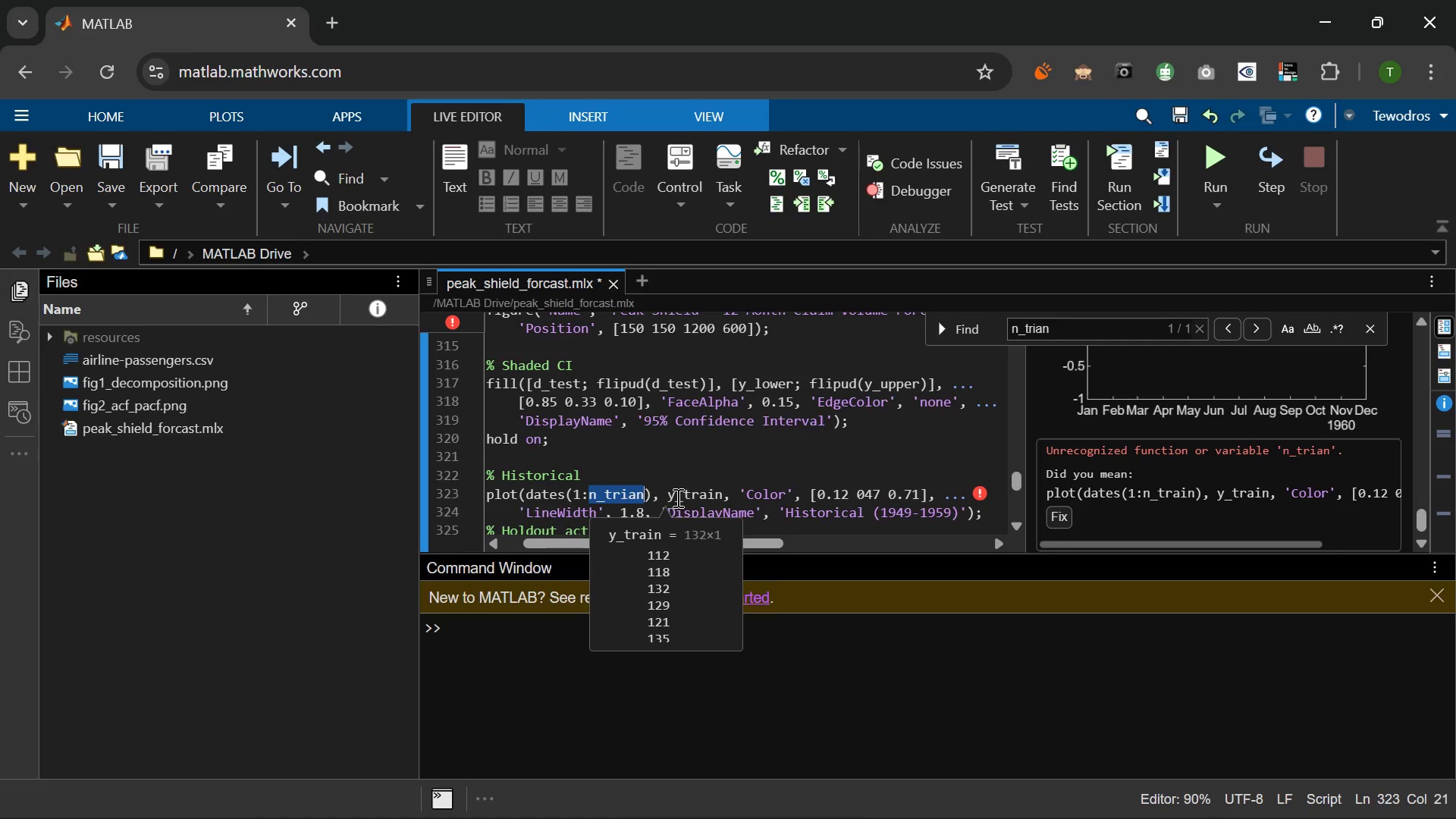 
left_click([625, 491])
 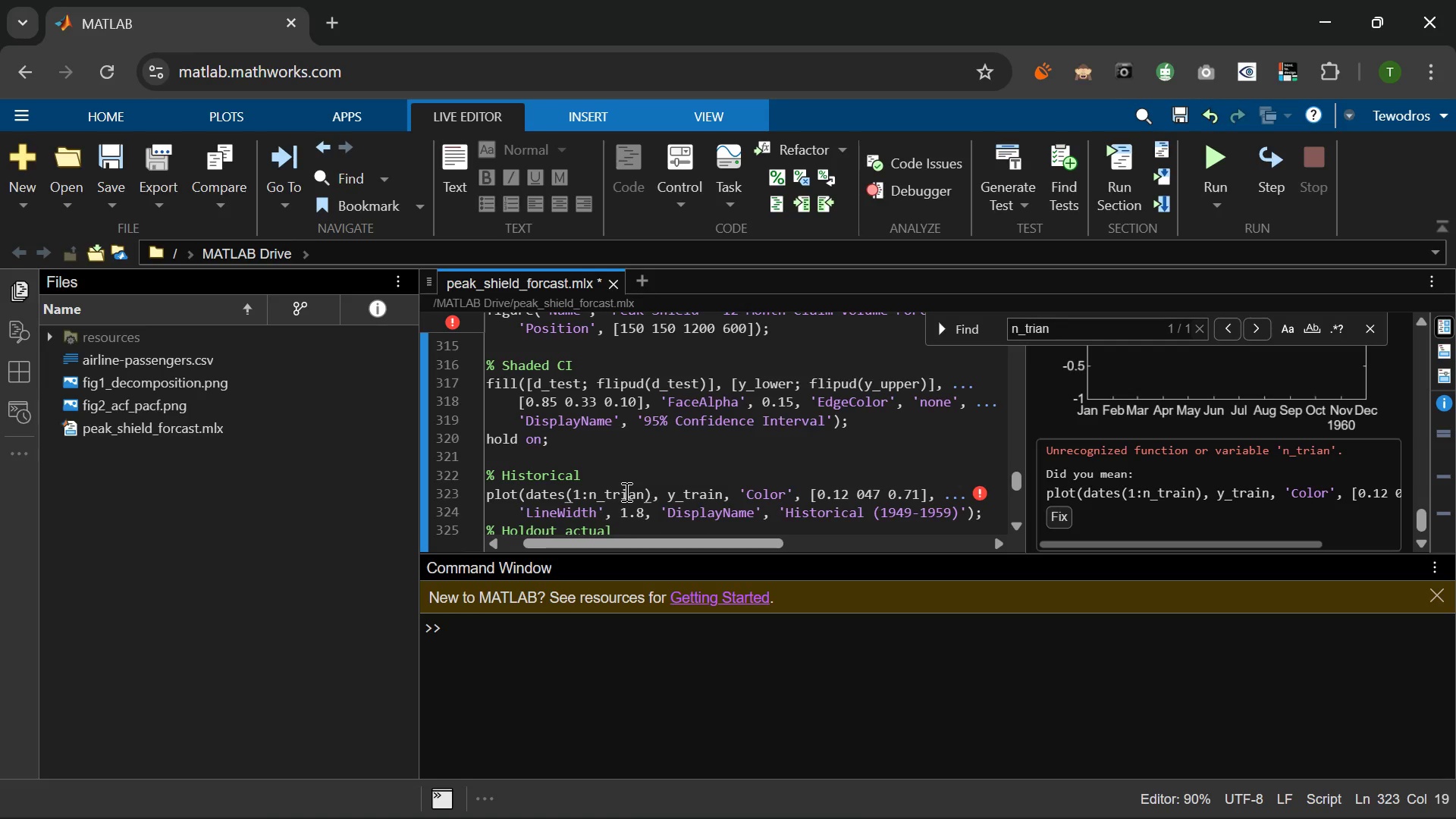 
key(Backspace)
 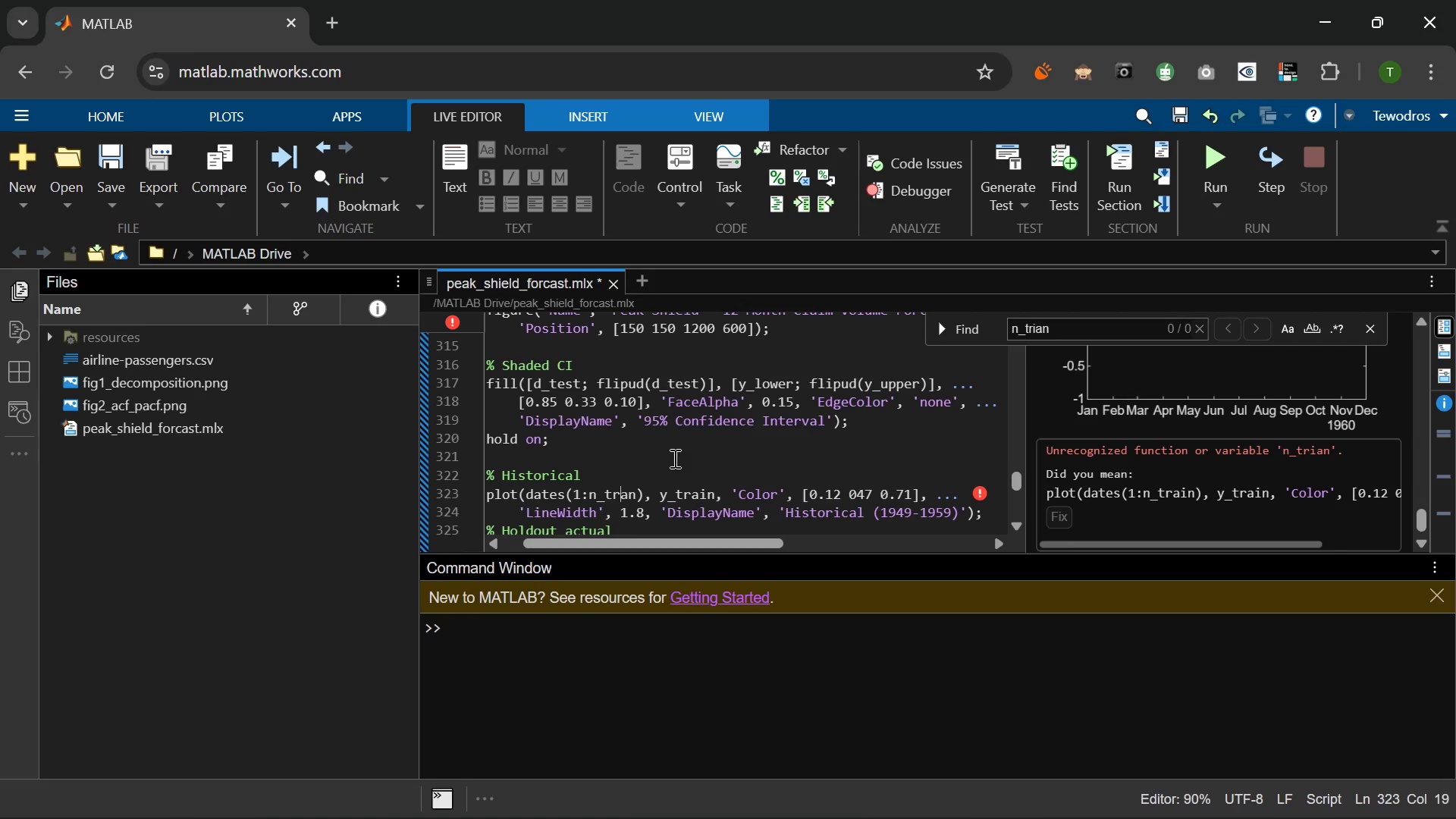 
key(ArrowRight)
 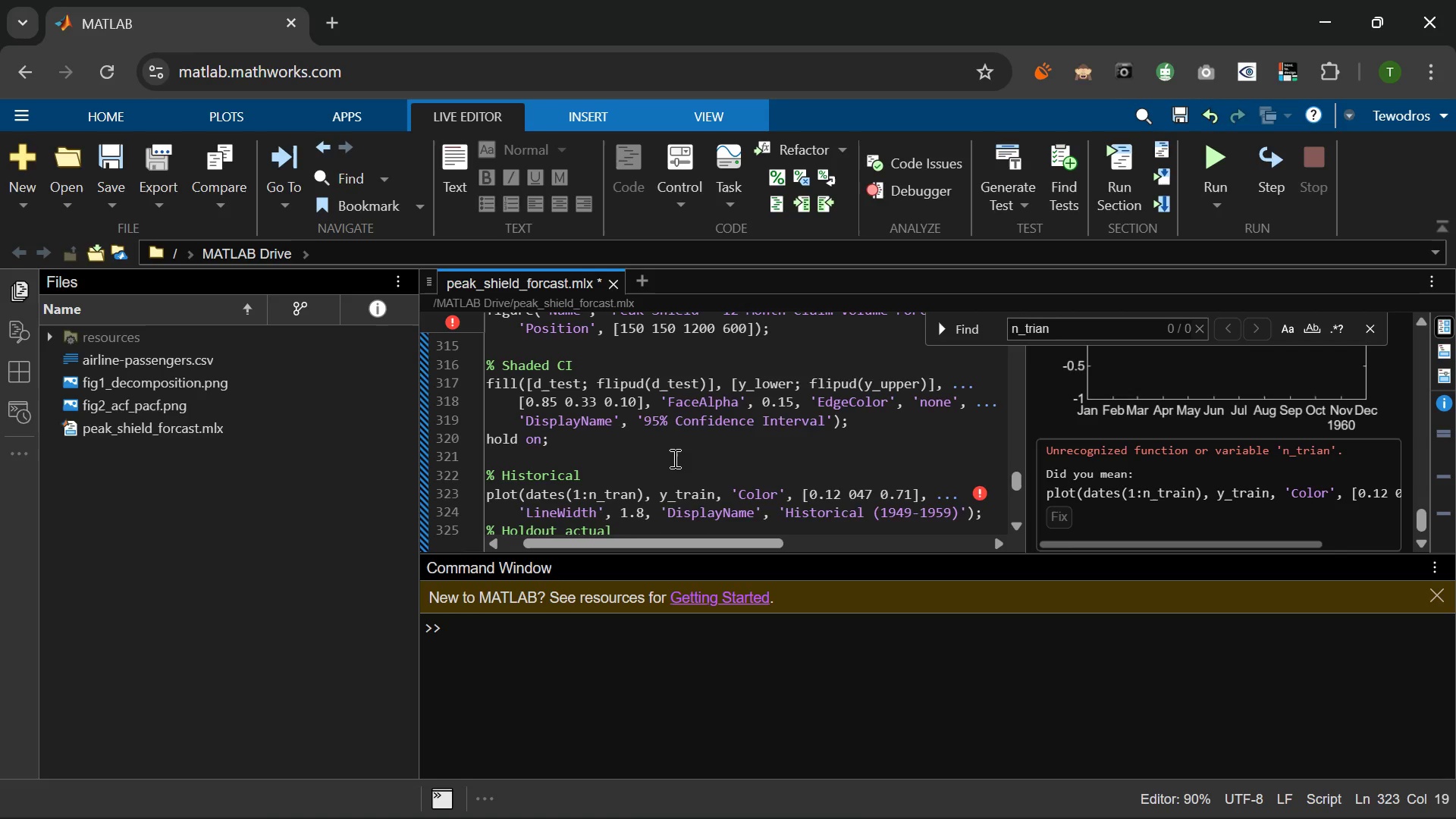 
key(I)
 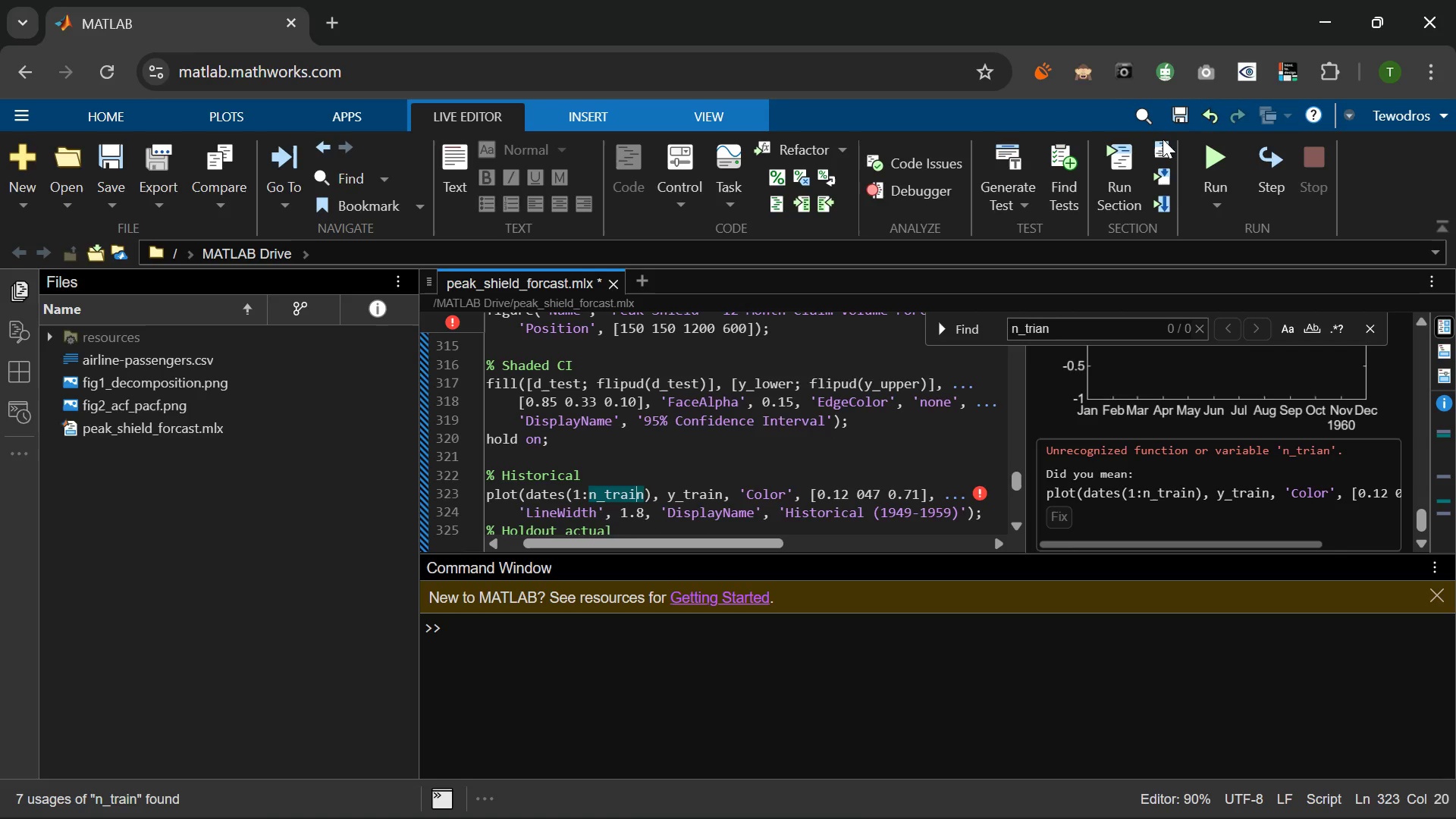 
left_click([1207, 150])
 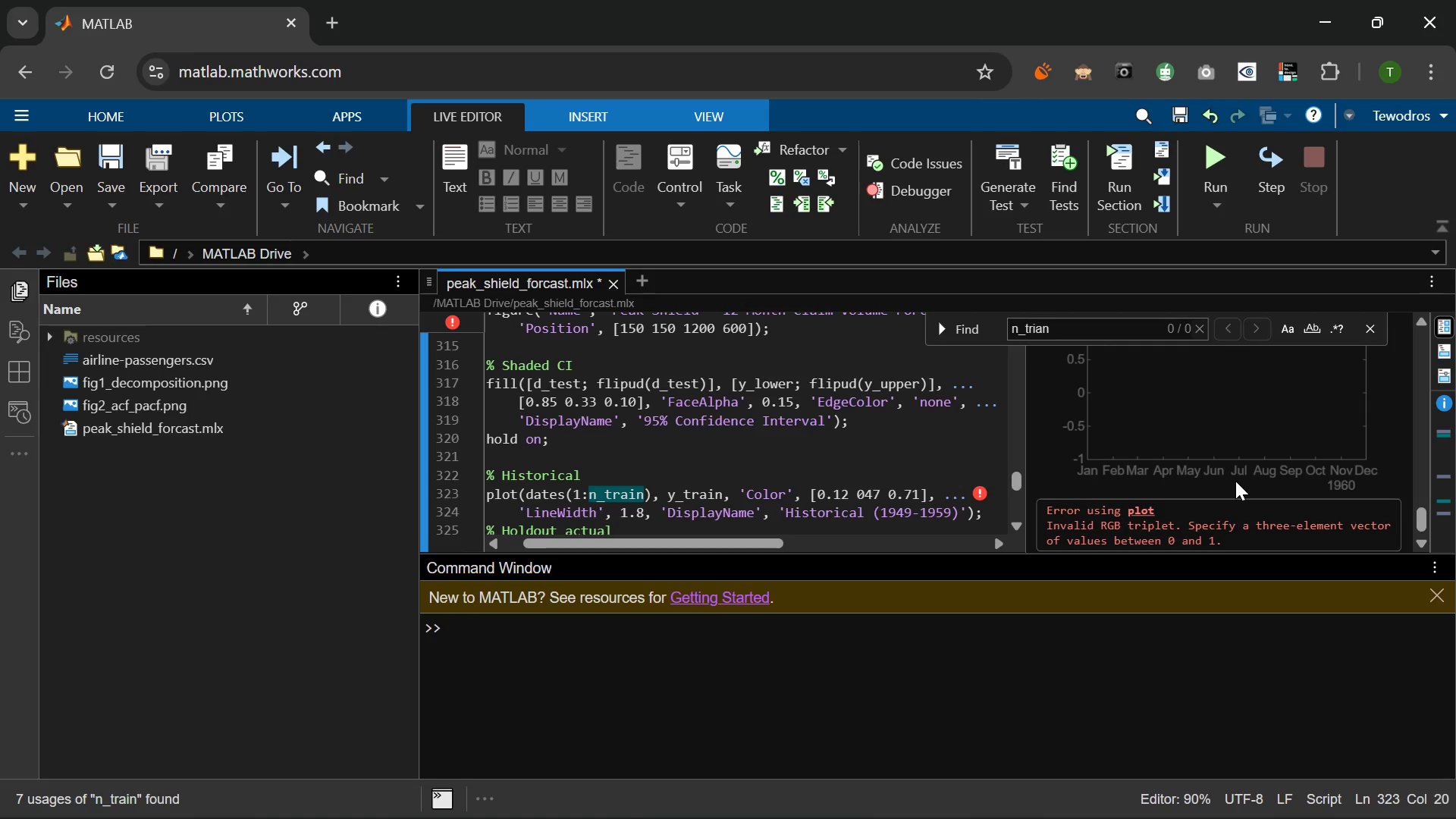 
wait(22.86)
 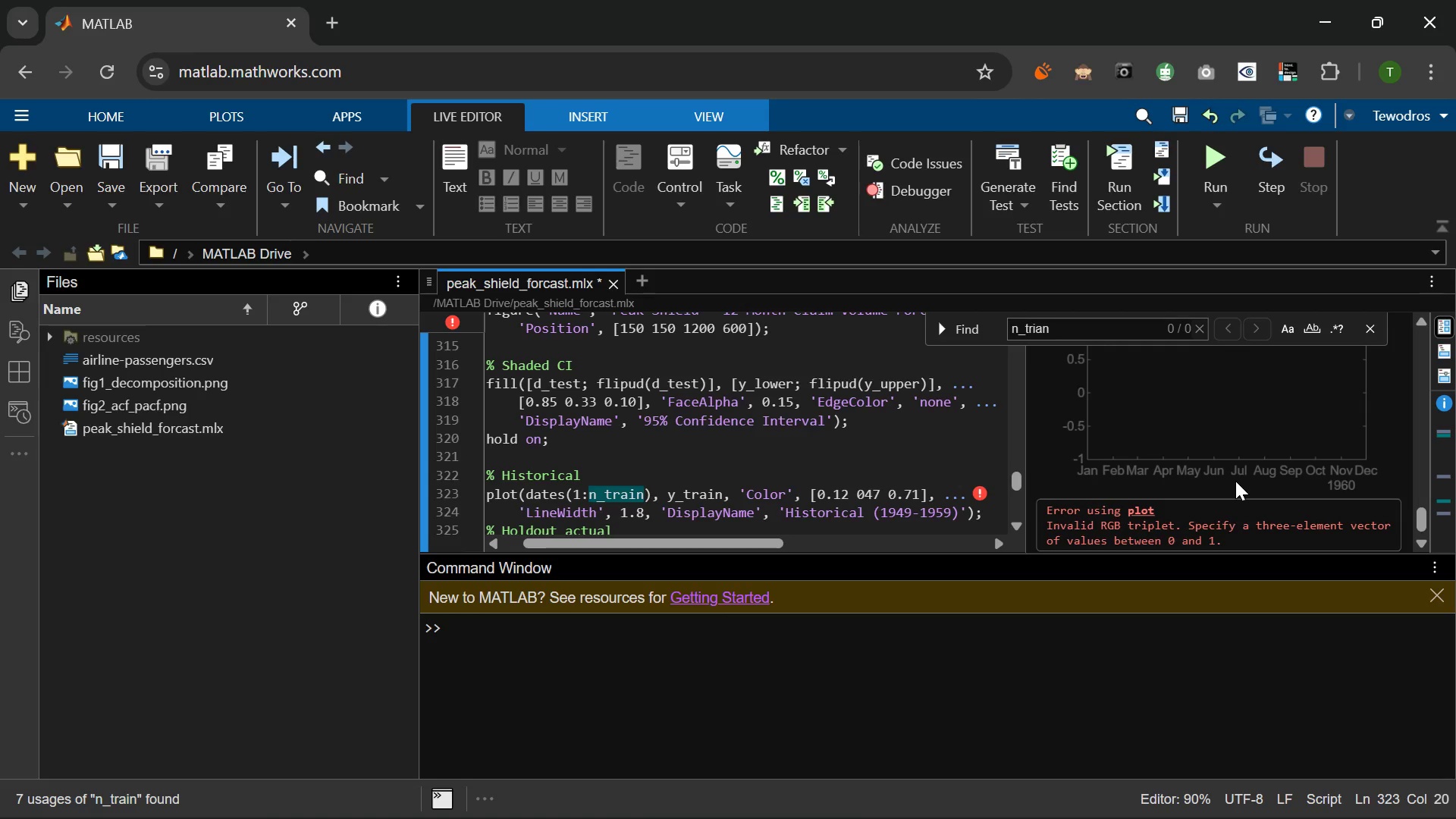 
left_click([448, 318])
 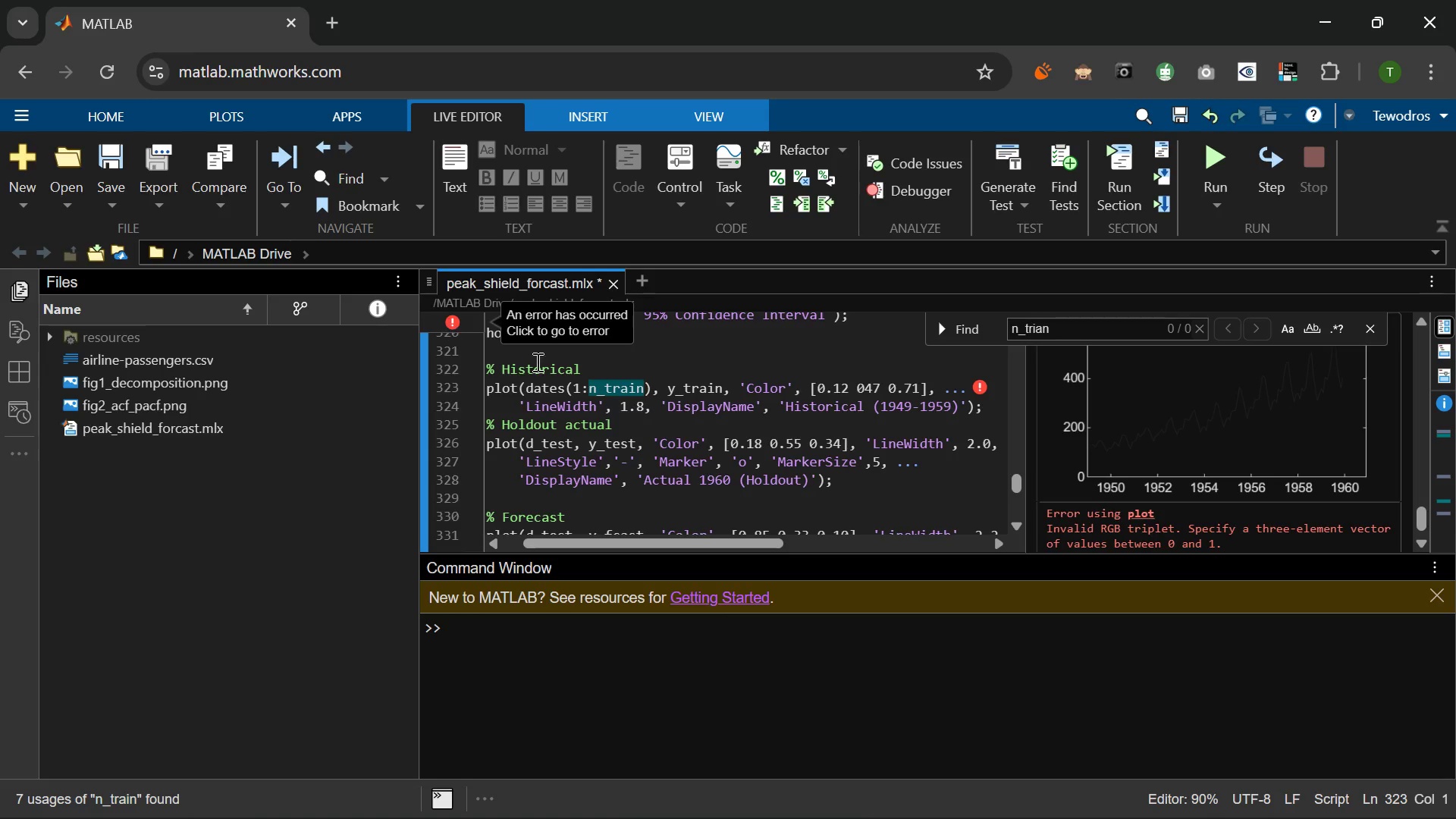 
mouse_move([618, 421])
 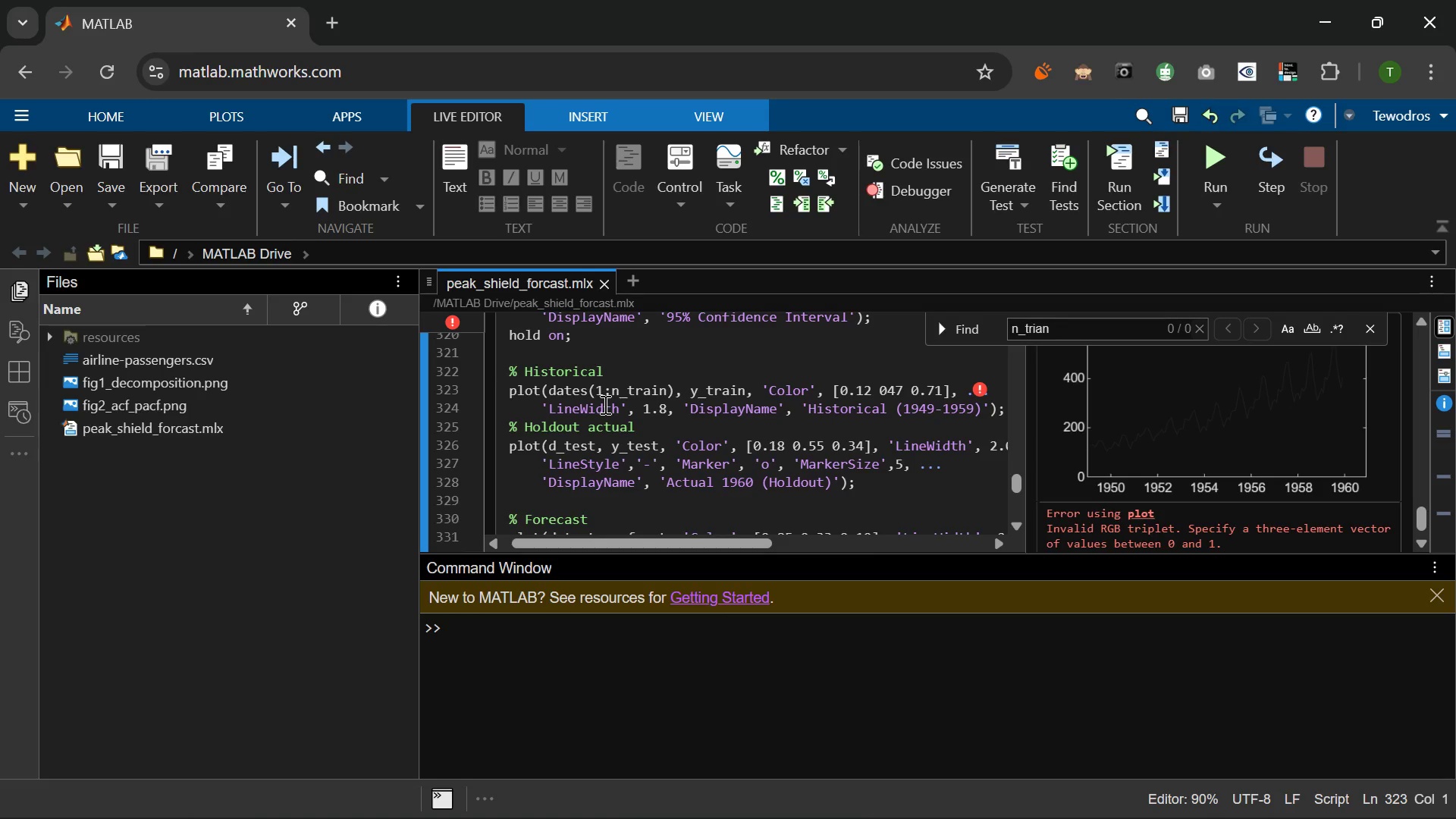 
wait(13.19)
 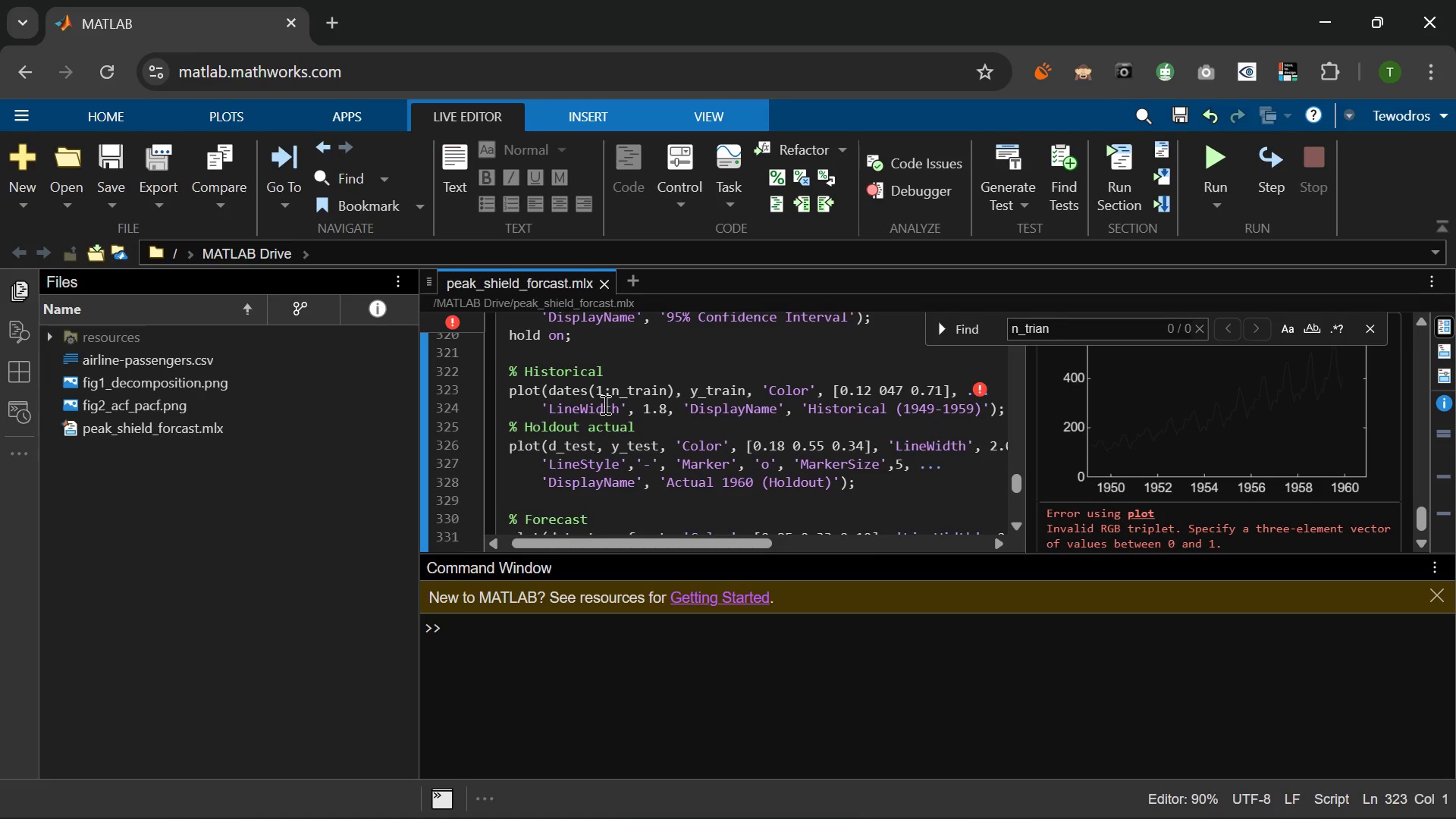 
left_click([893, 391])
 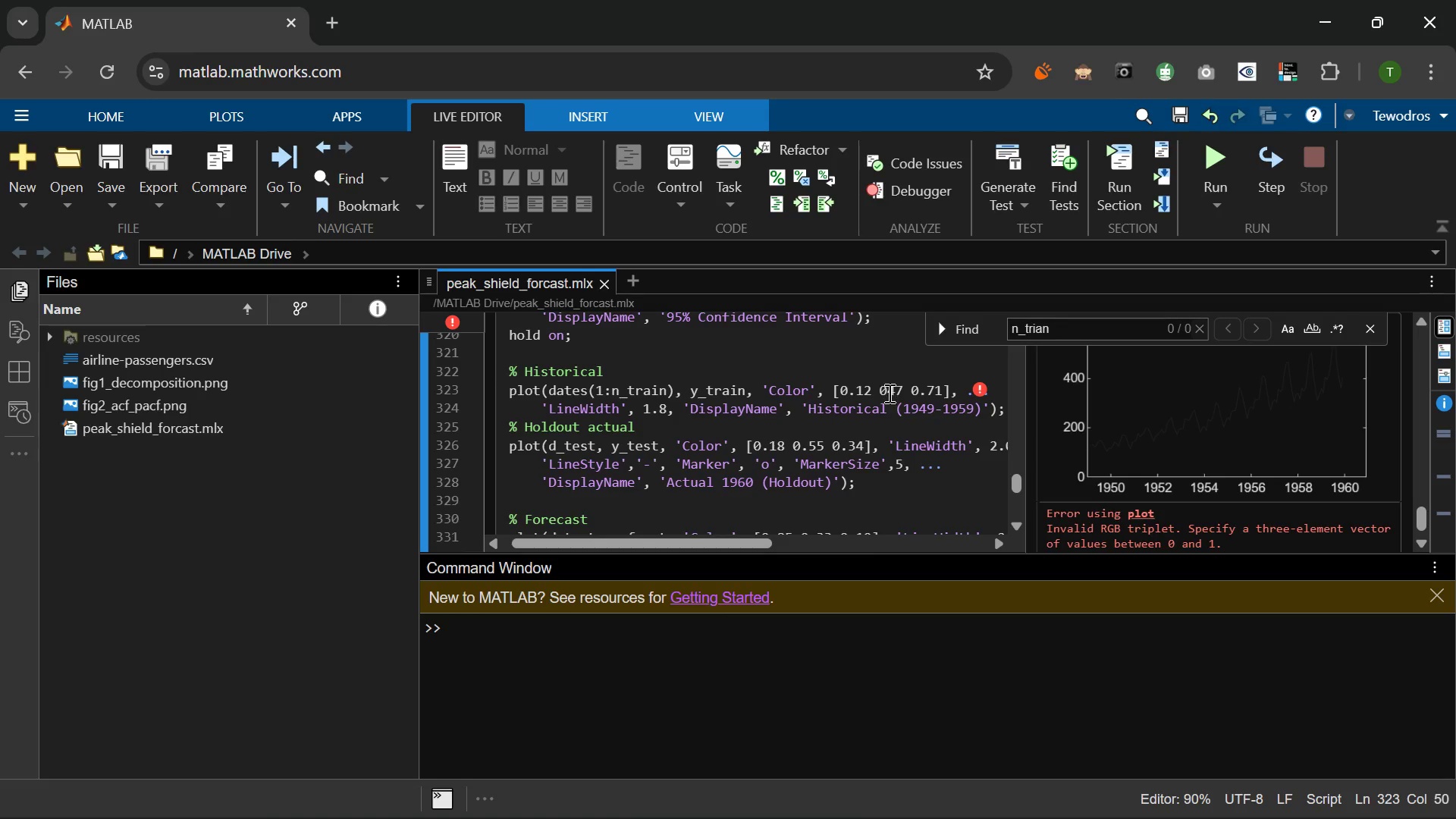 
left_click([888, 393])
 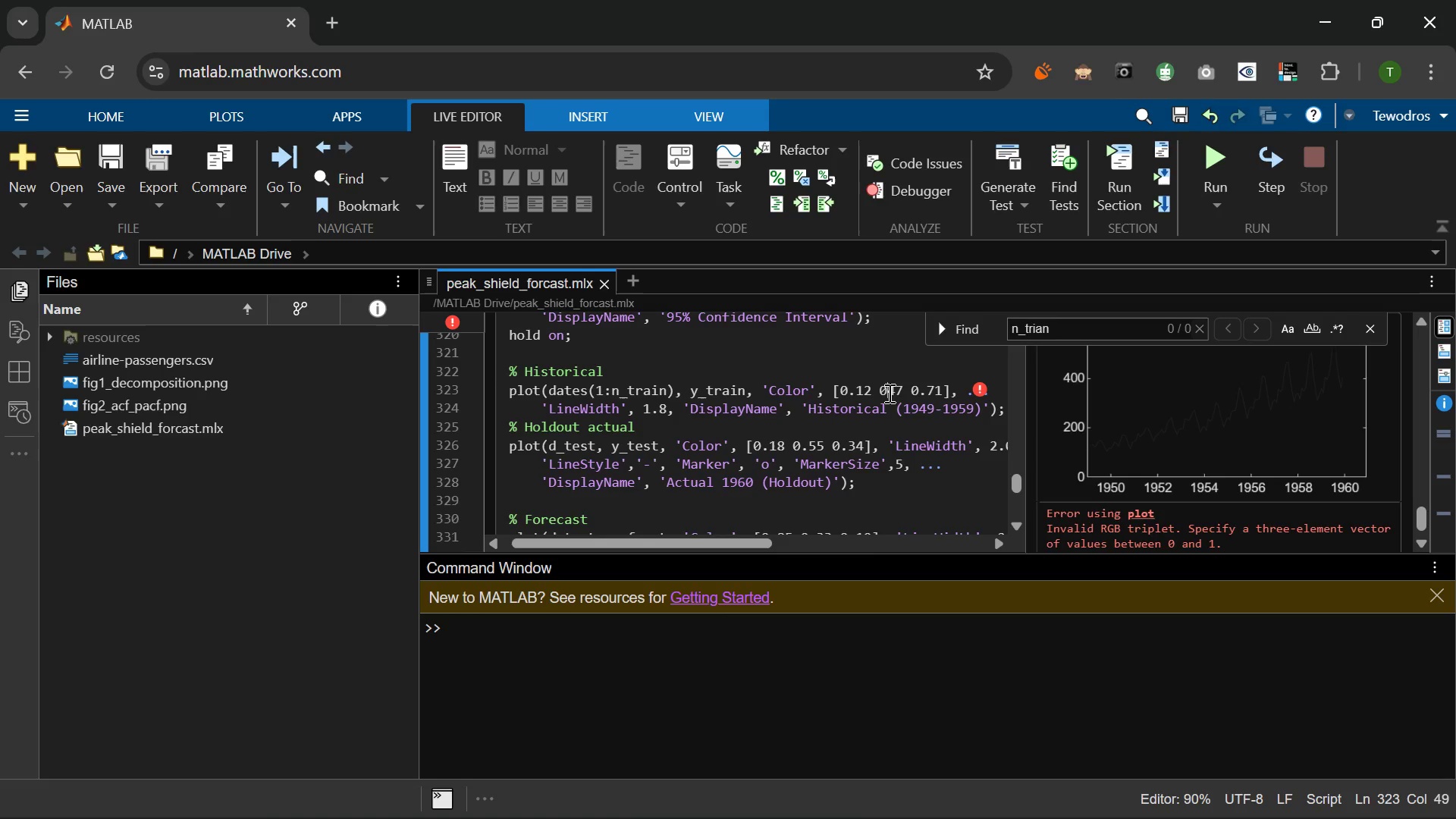 
key(Period)
 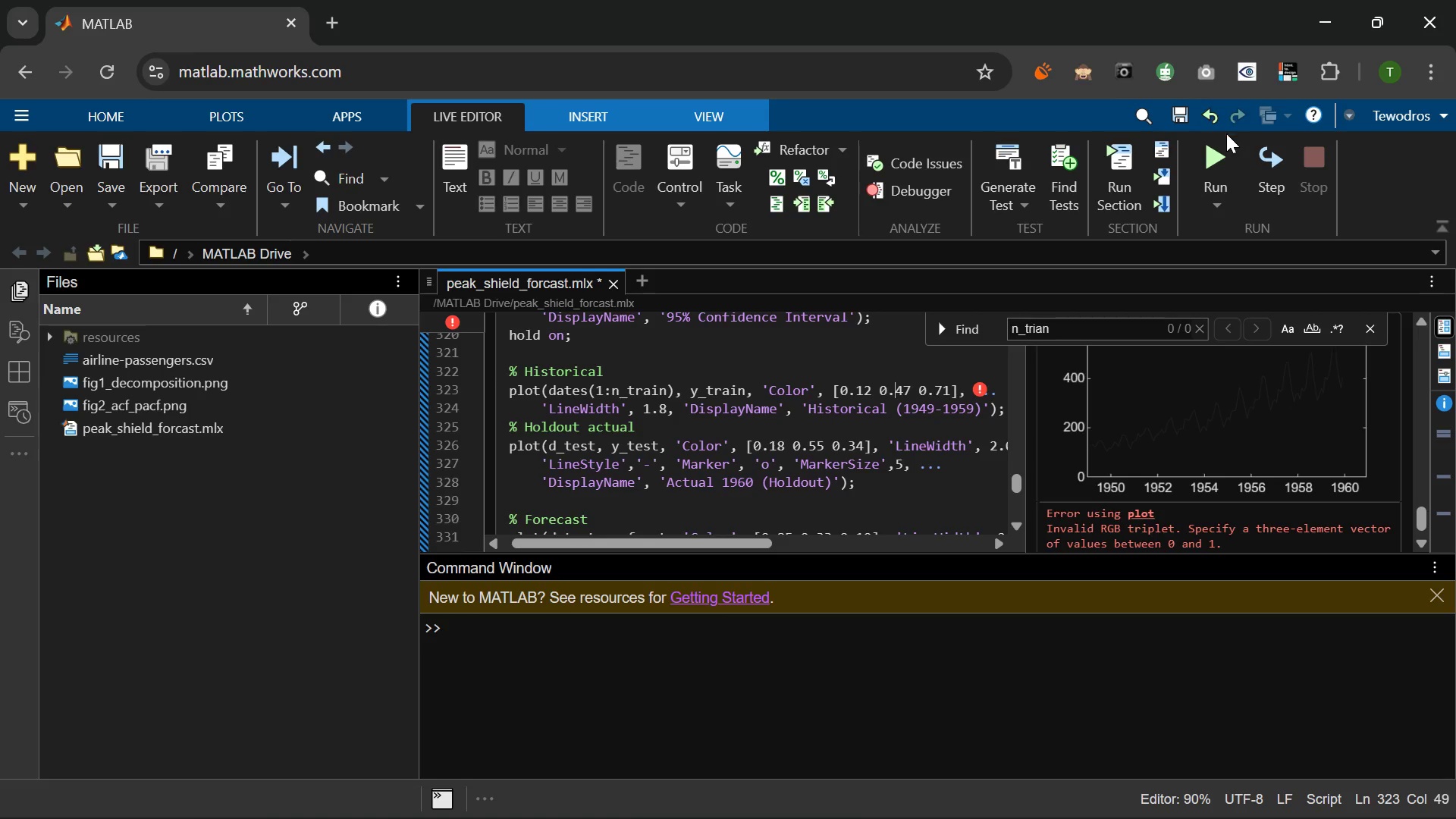 
left_click([1213, 147])
 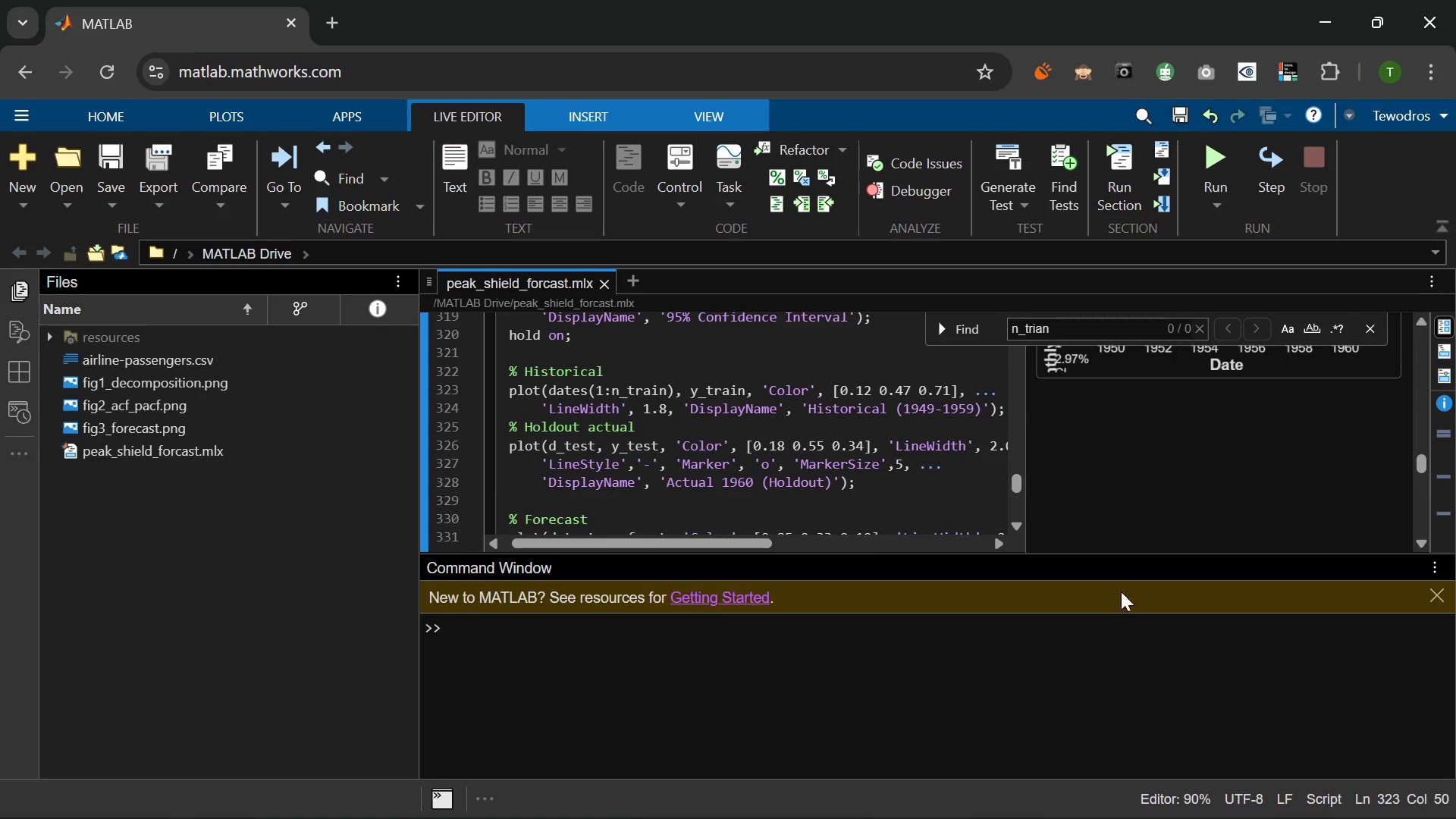 
wait(62.69)
 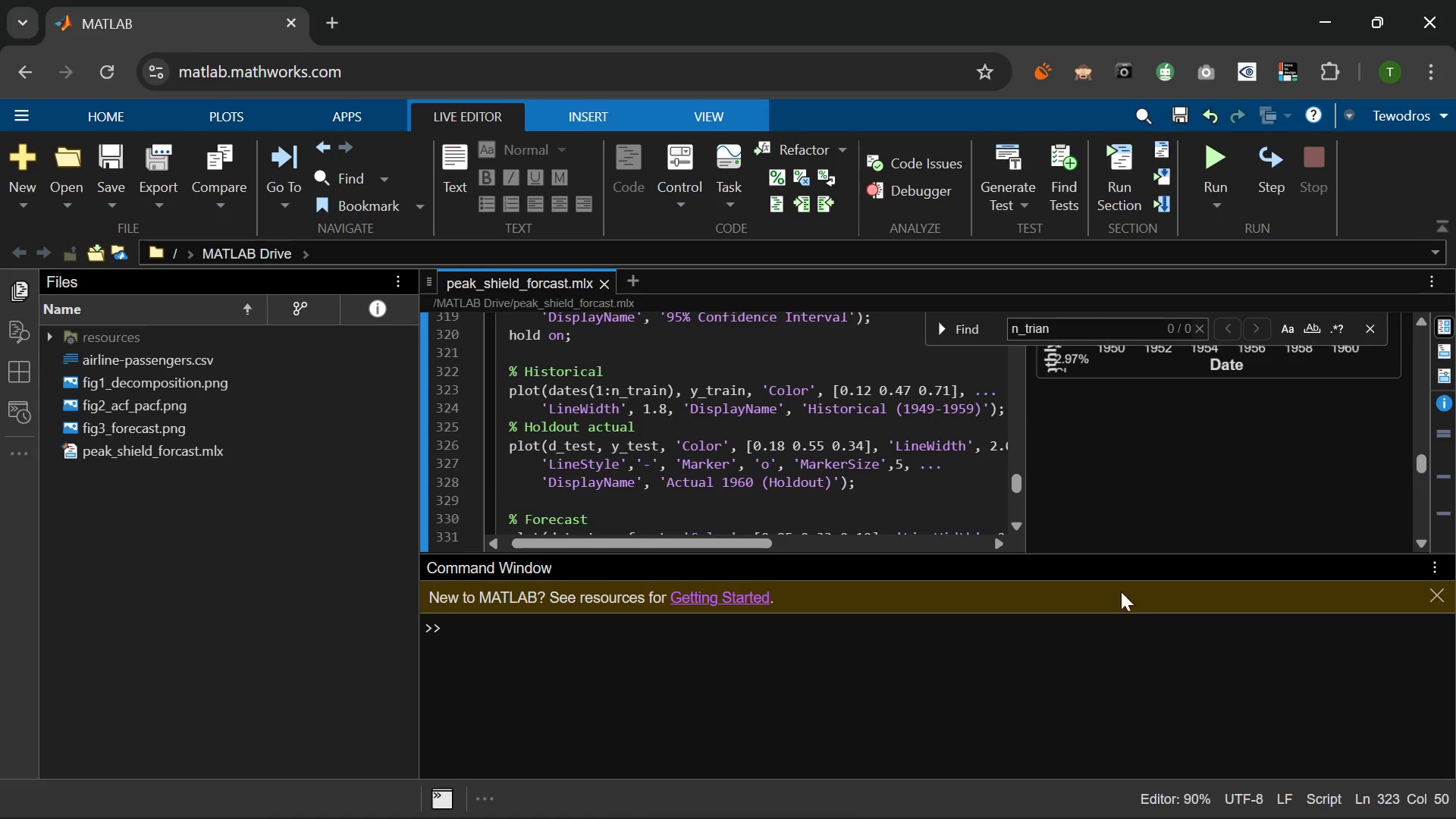 
key(Meta+MetaLeft)
 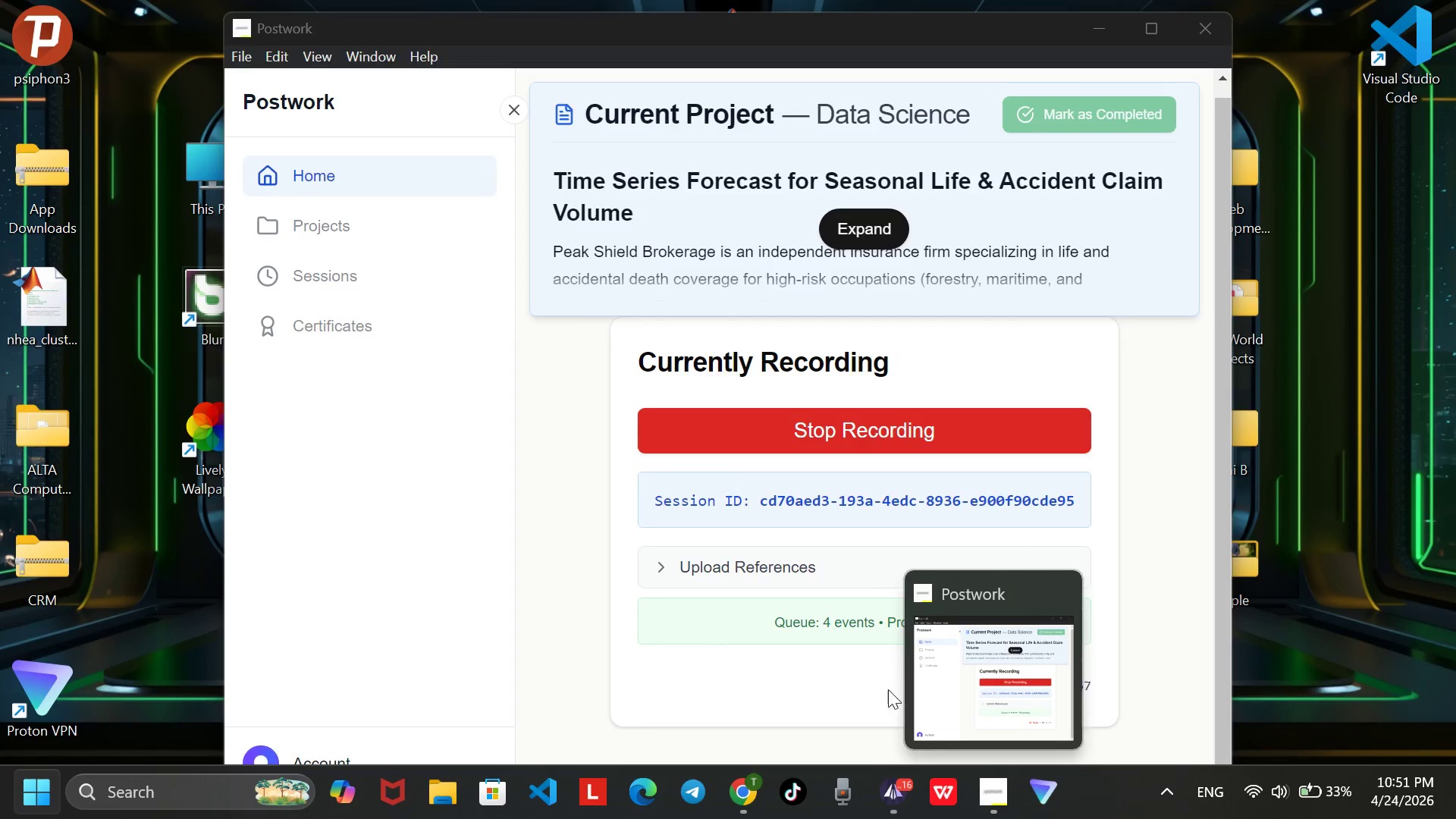 
wait(6.09)
 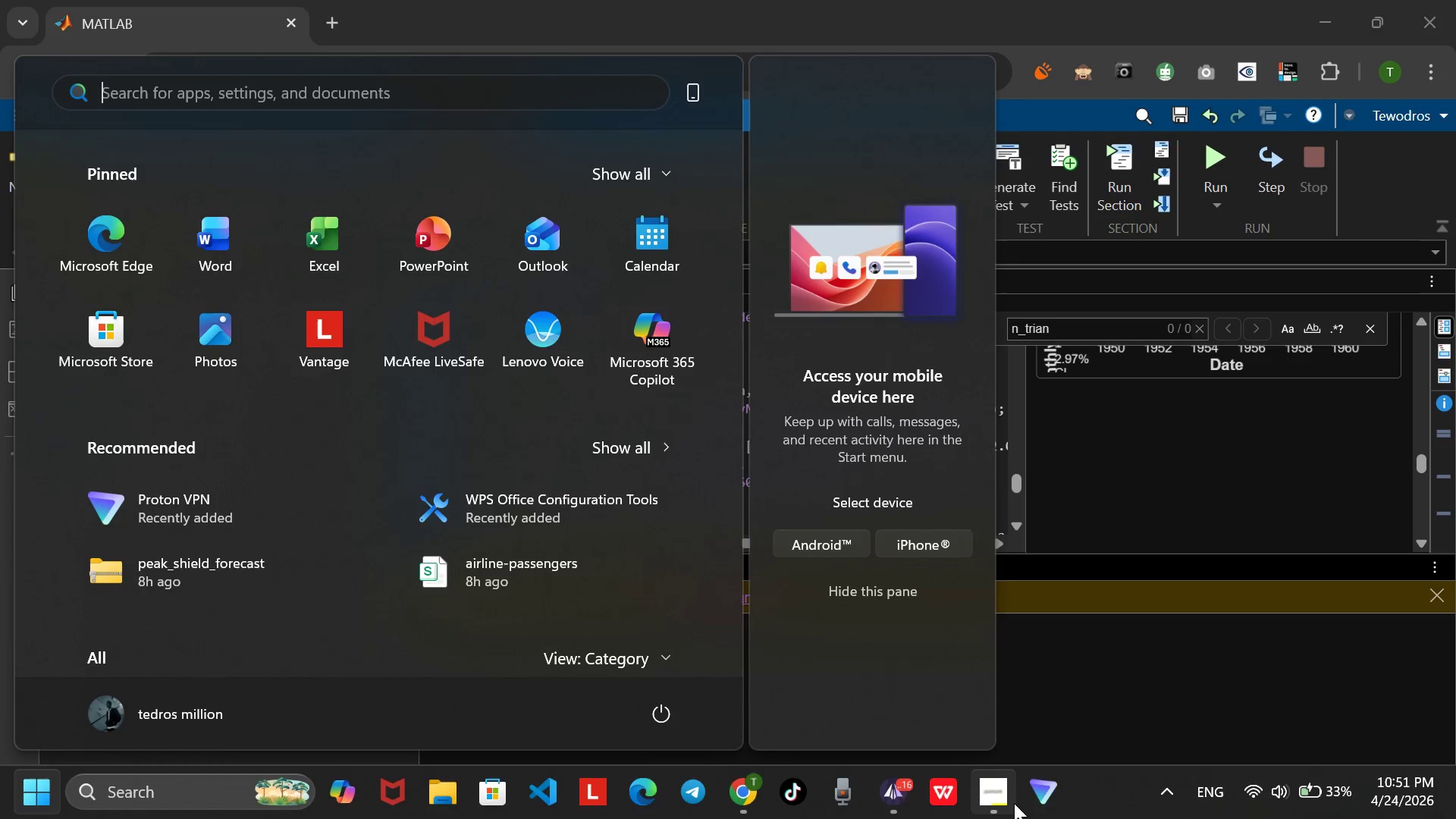 
left_click([985, 808])